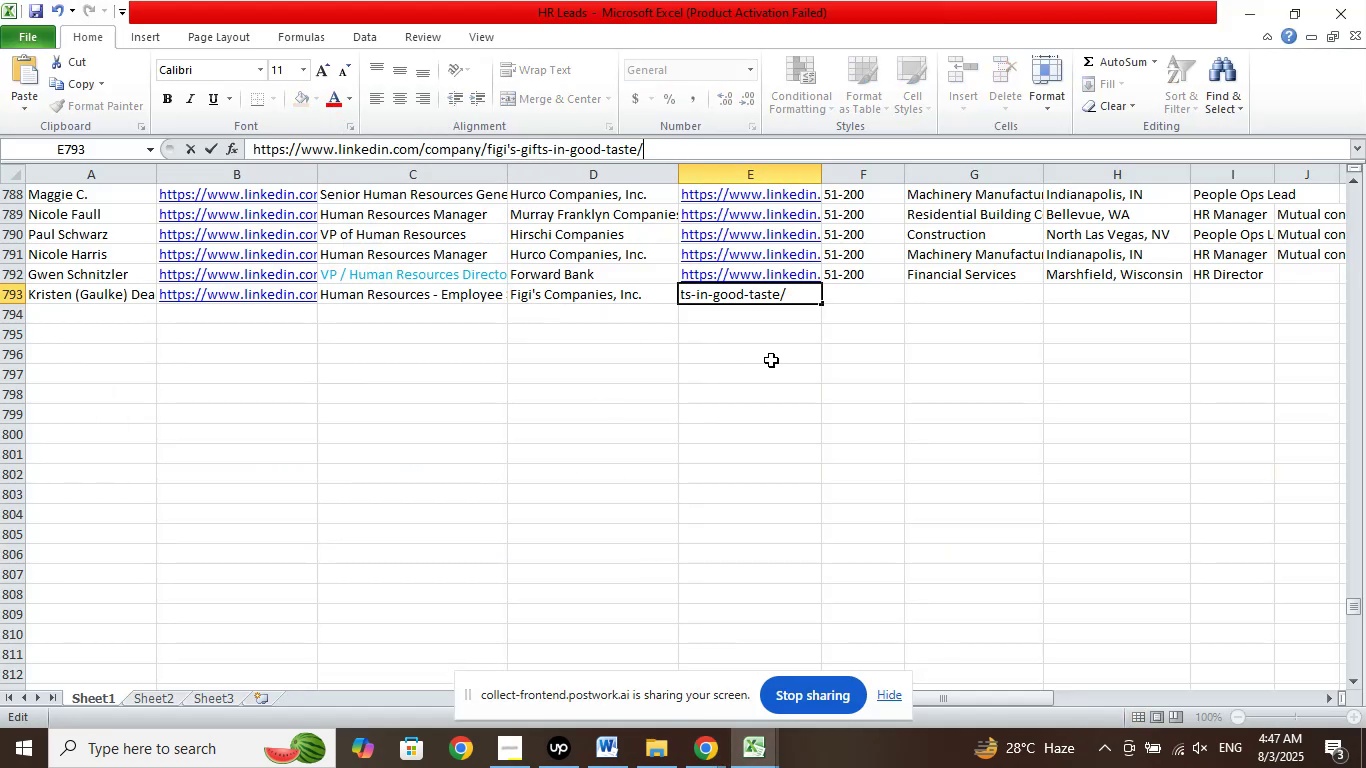 
left_click([771, 360])
 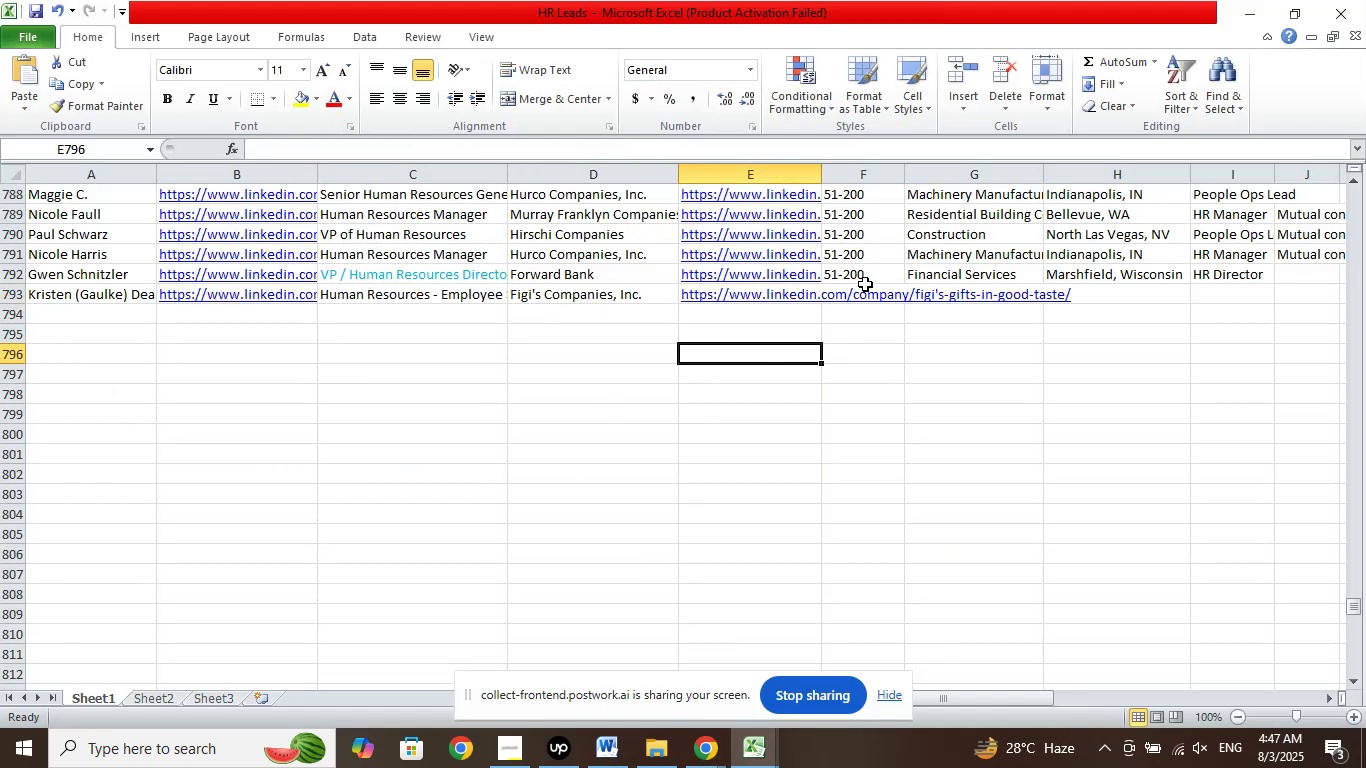 
left_click([865, 284])
 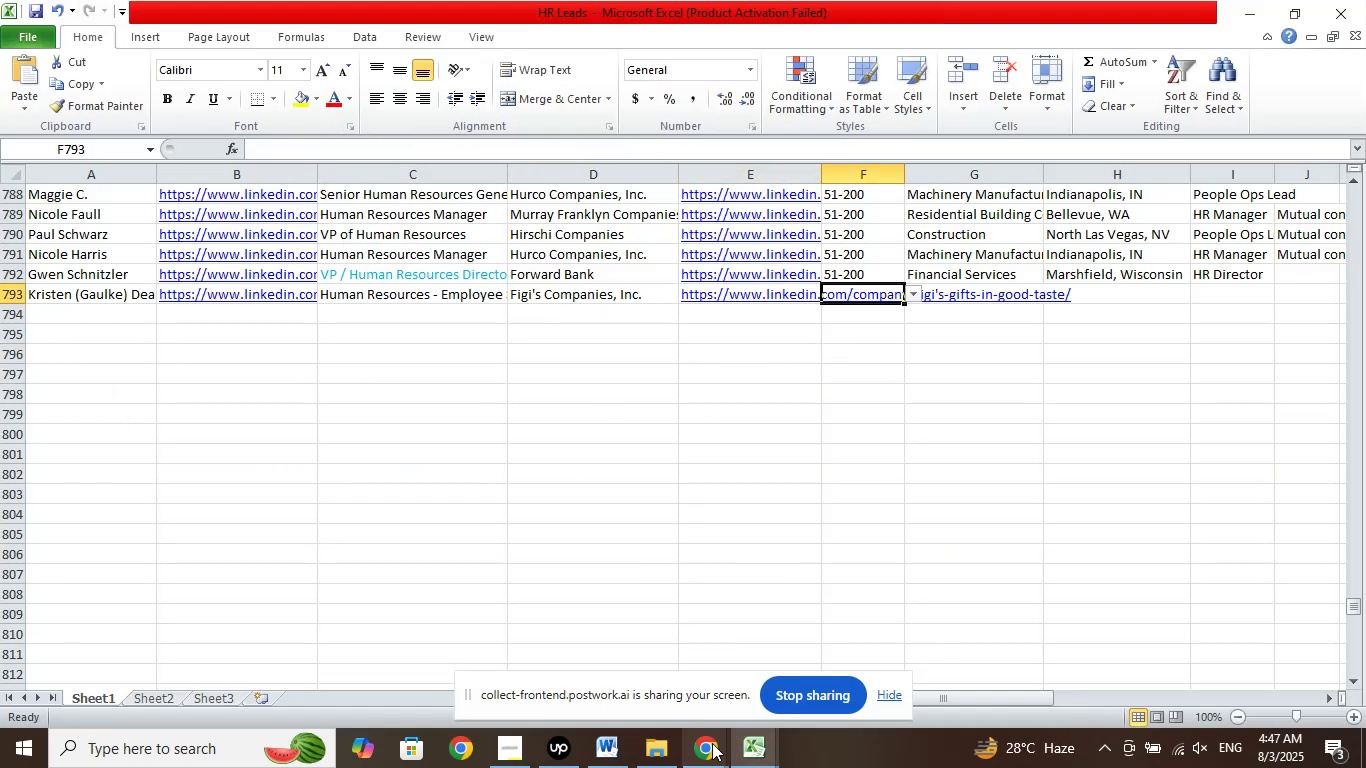 
left_click([712, 744])
 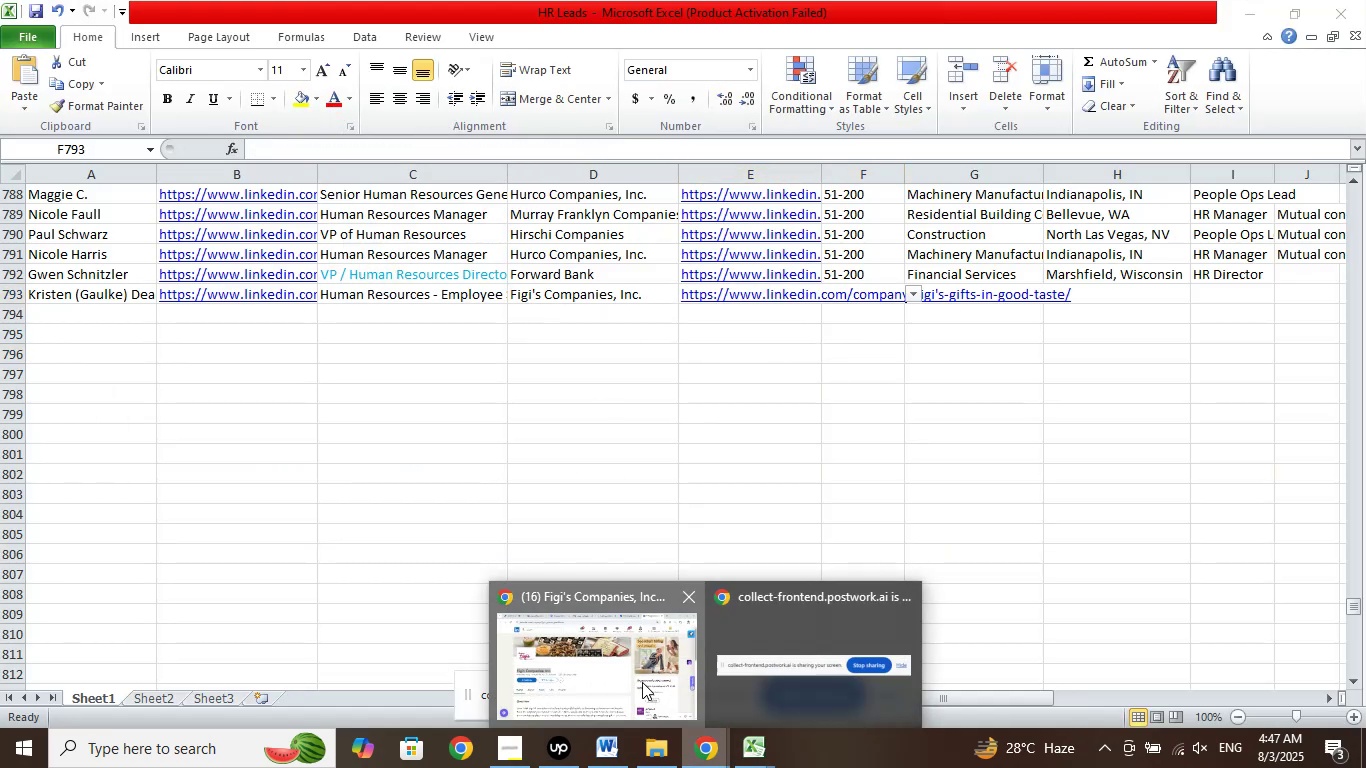 
left_click([642, 682])
 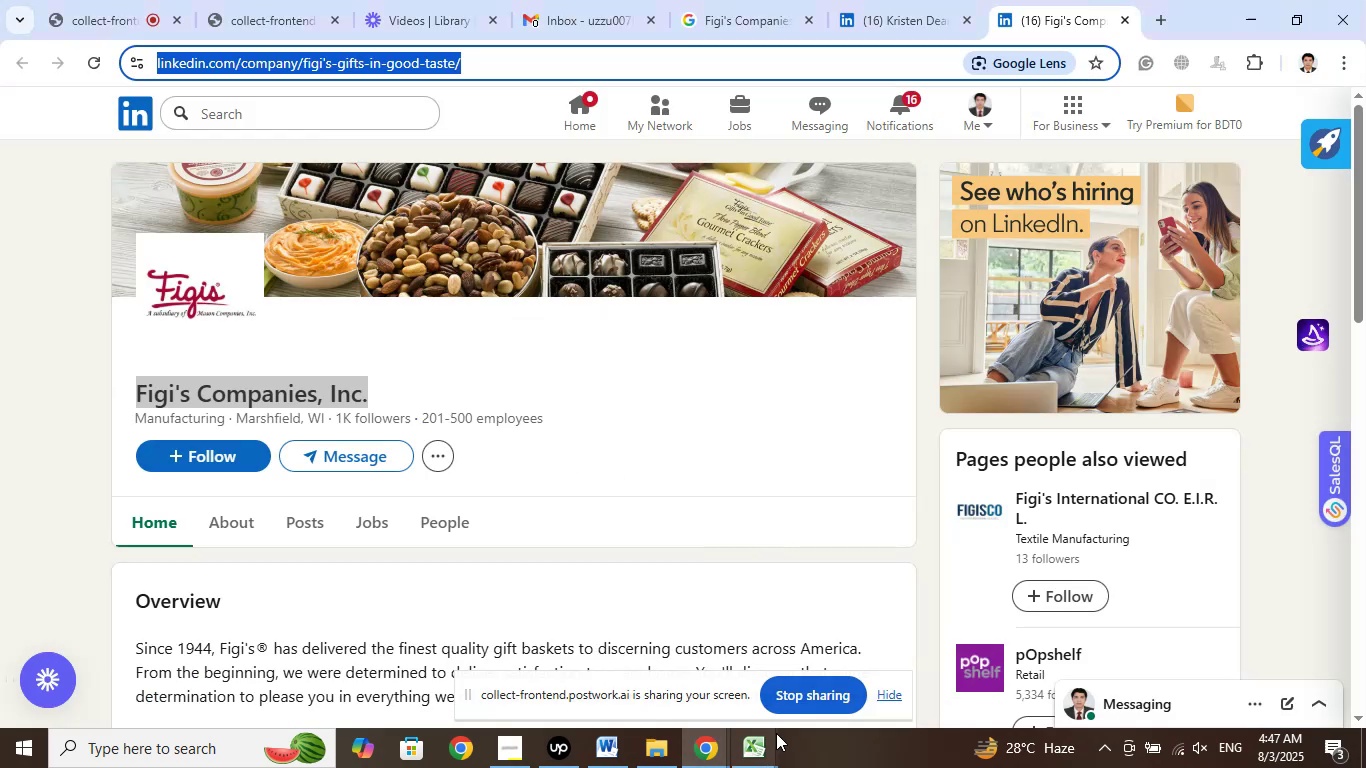 
left_click([766, 745])
 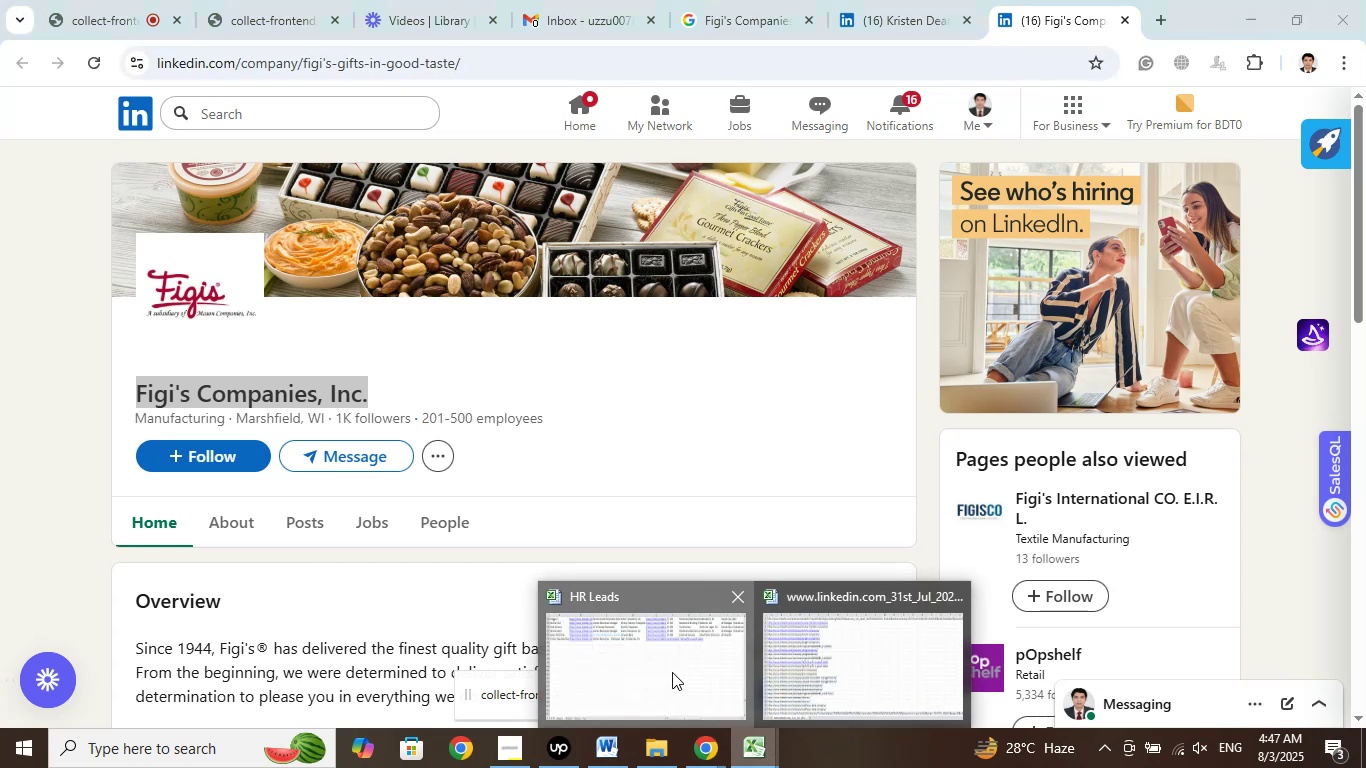 
left_click([672, 672])
 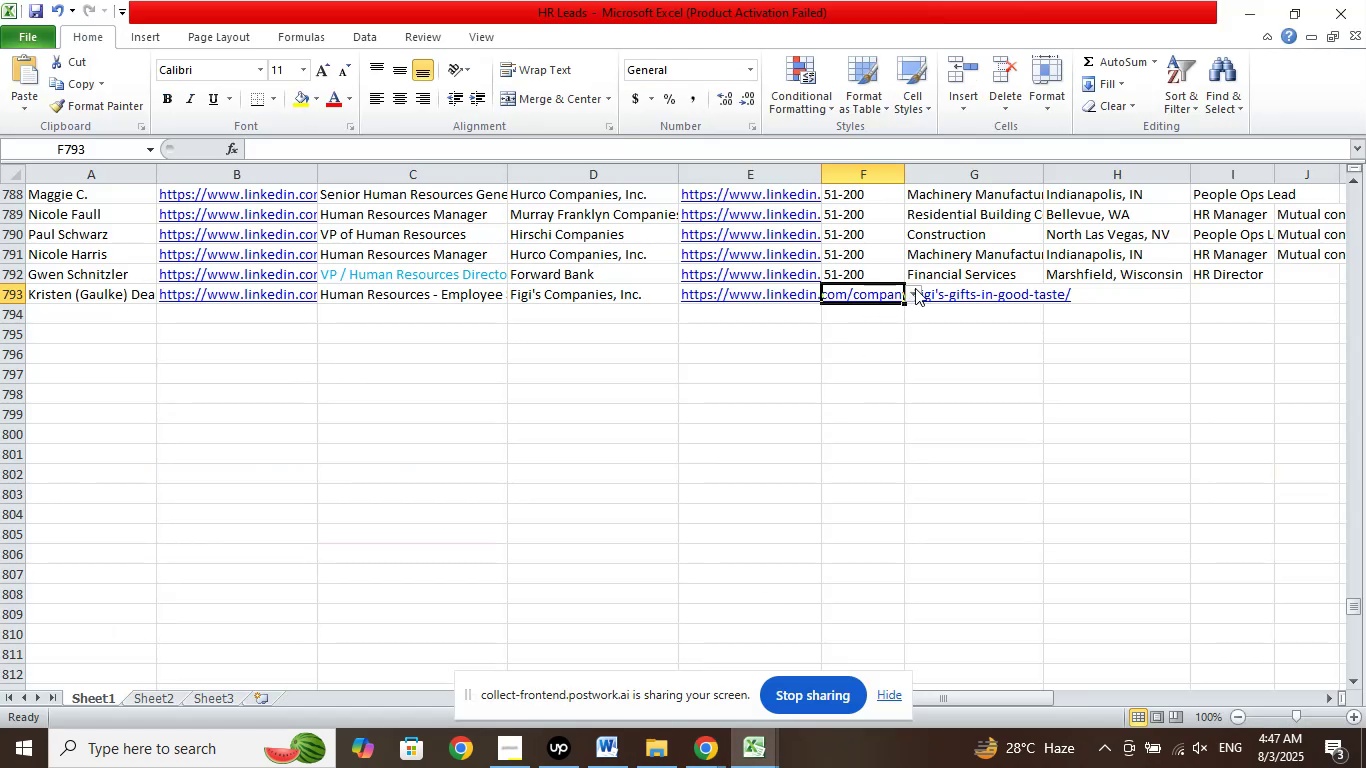 
left_click([914, 295])
 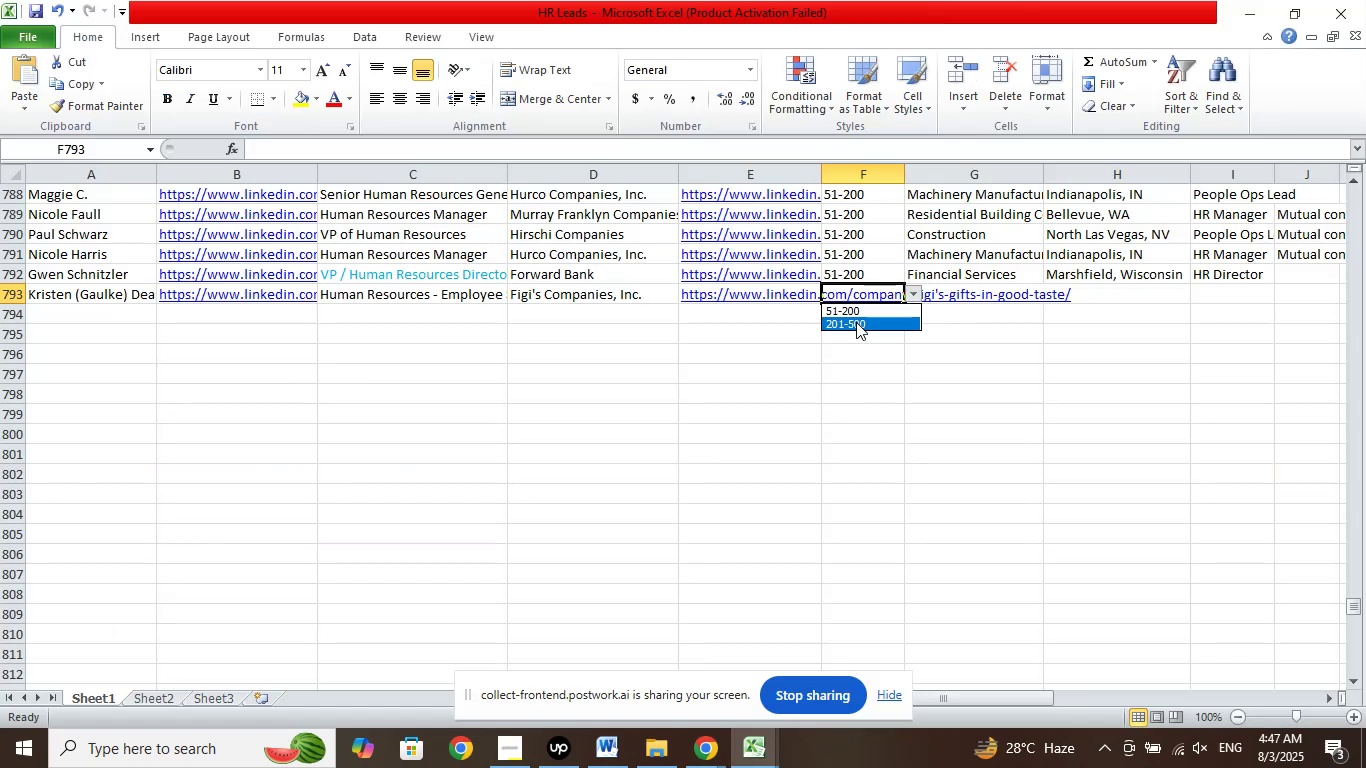 
left_click([856, 322])
 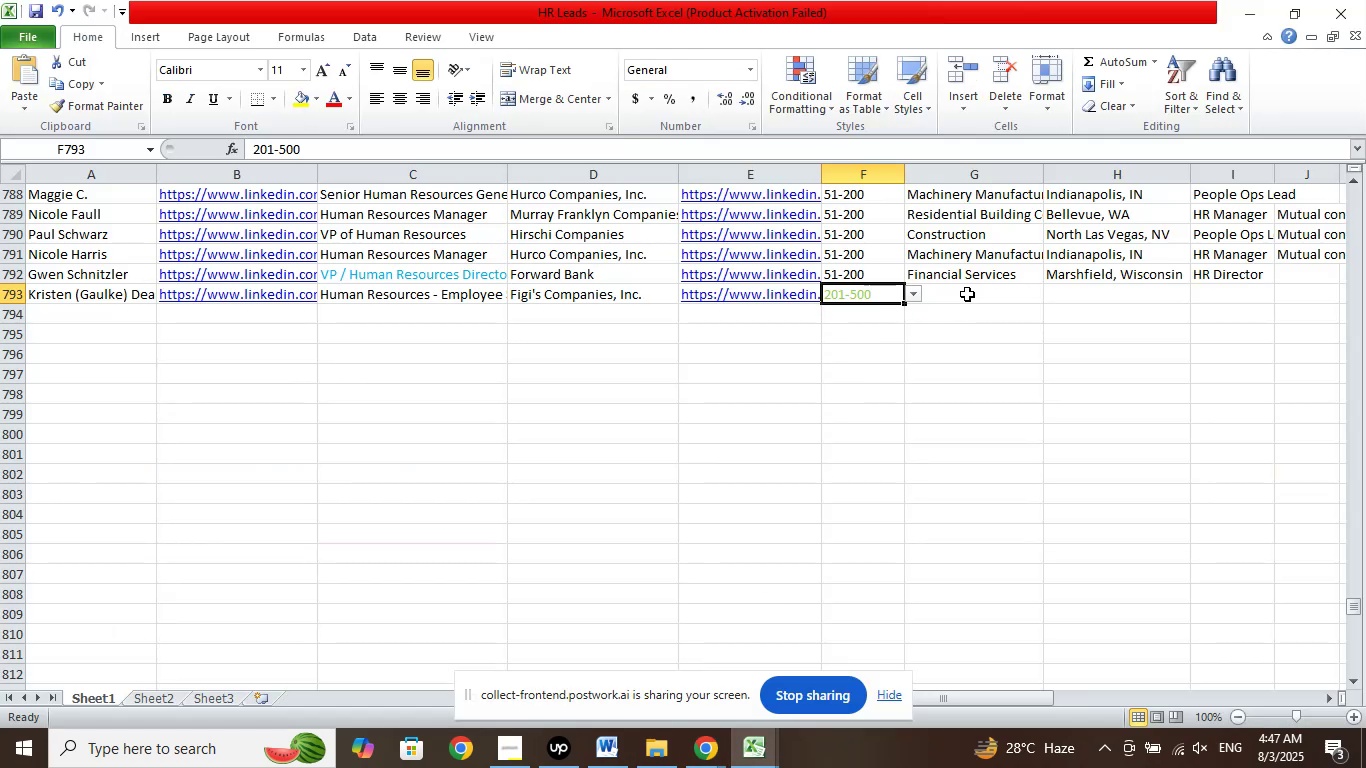 
left_click([967, 294])
 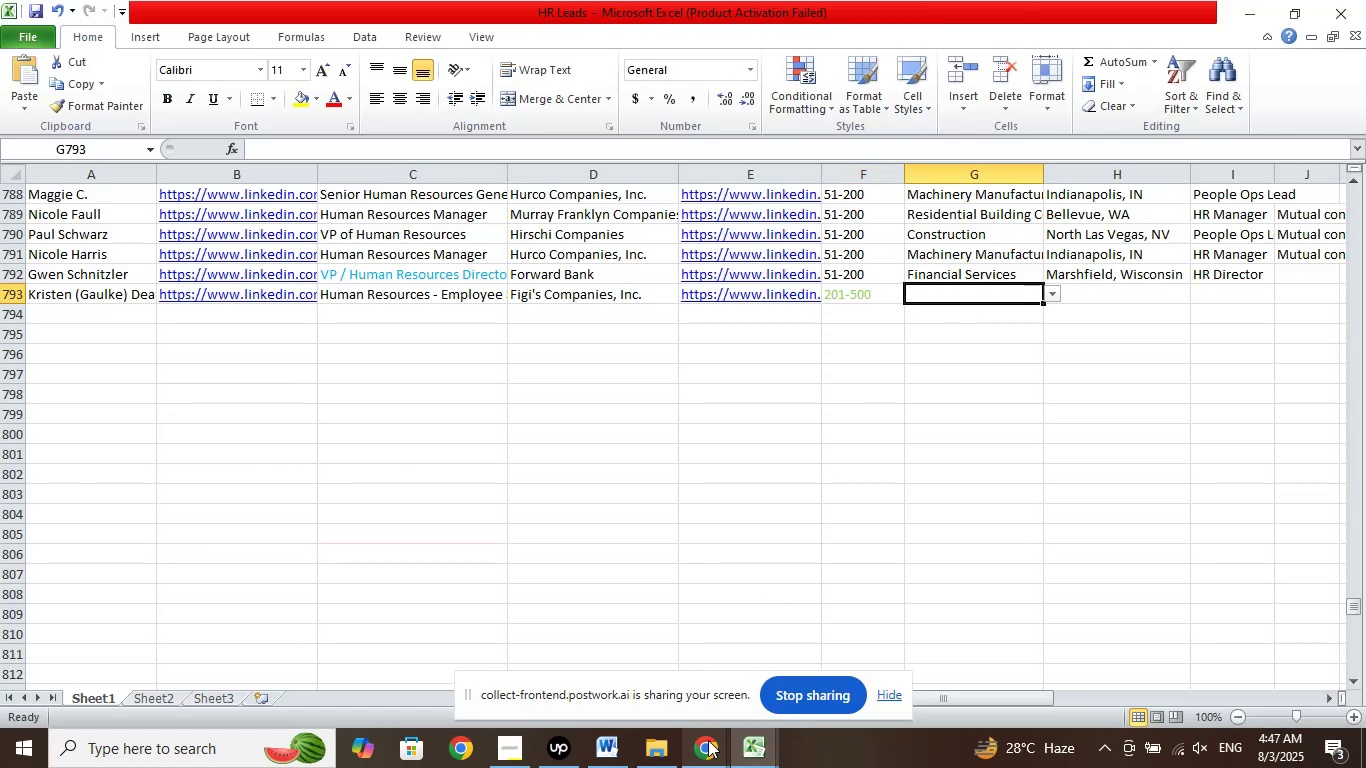 
left_click([708, 740])
 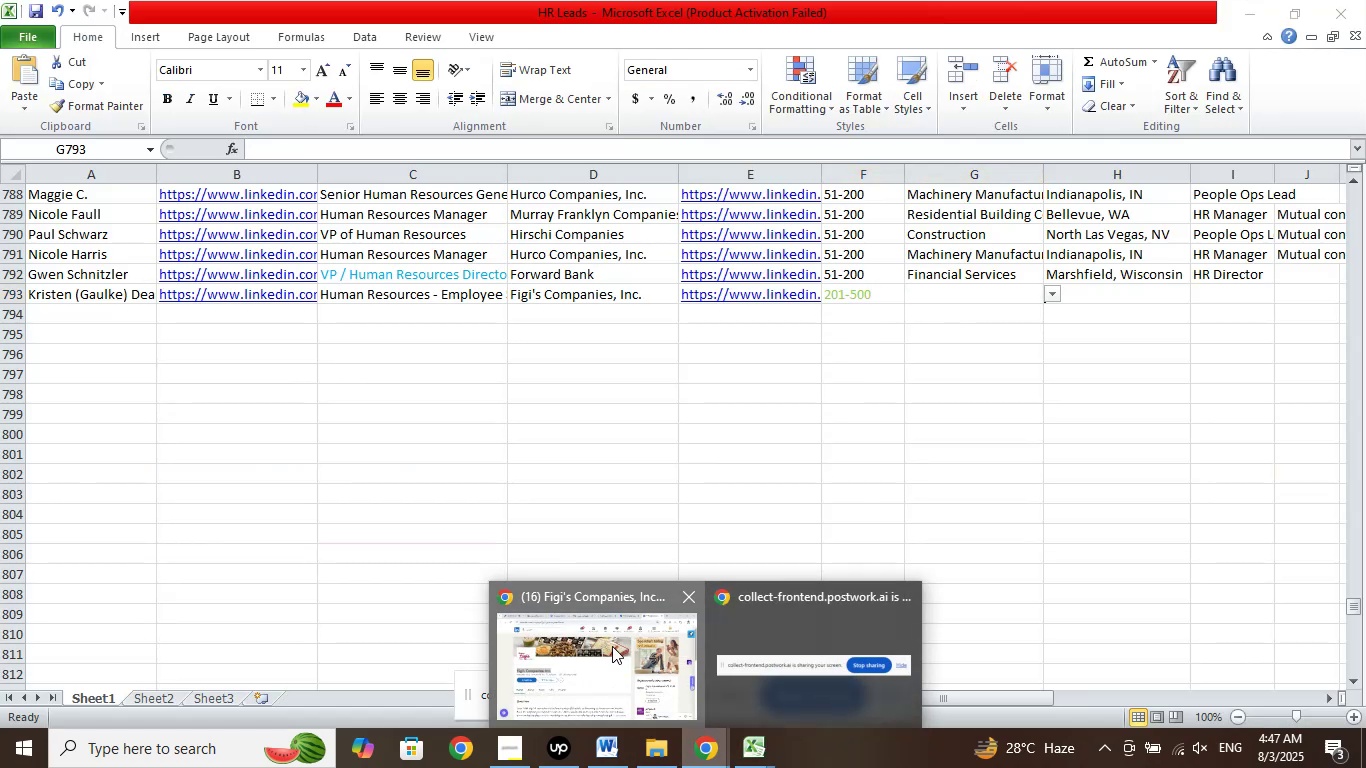 
left_click([612, 646])
 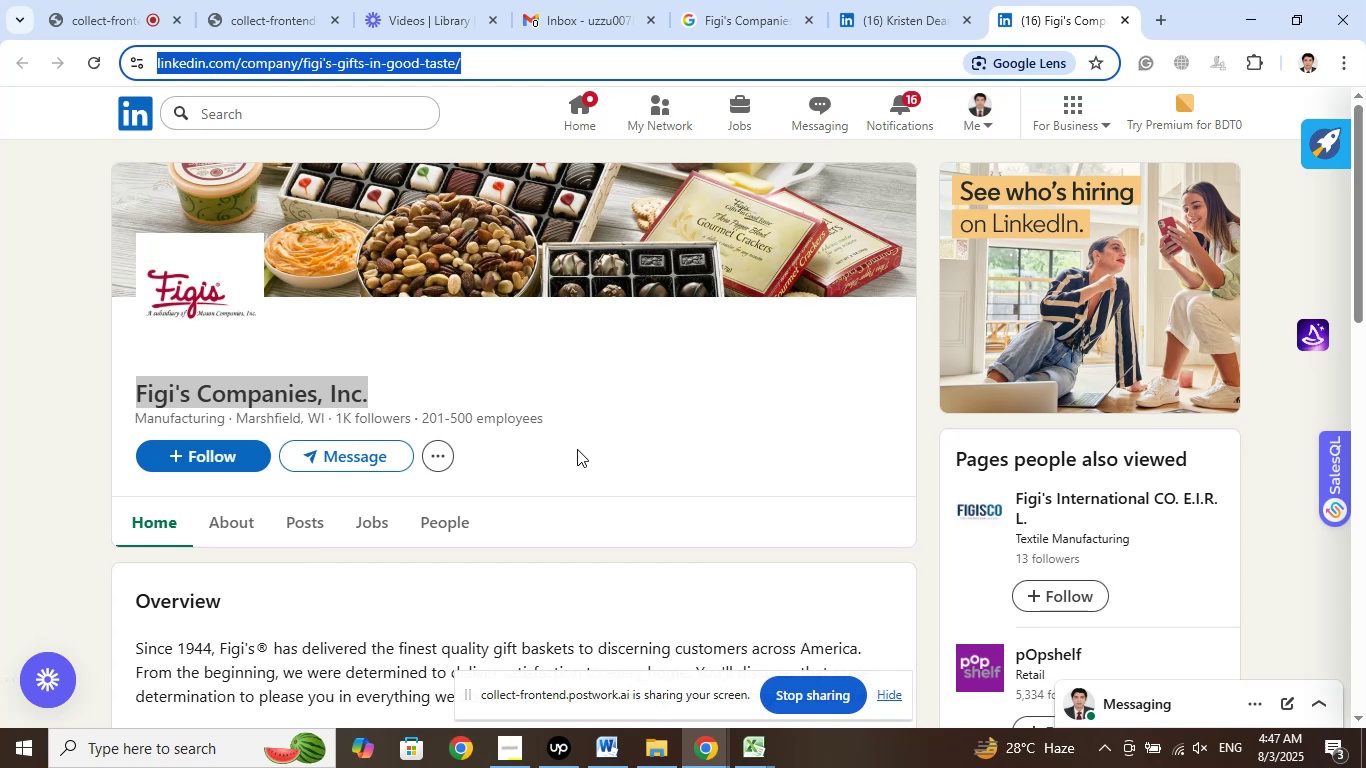 
wait(7.79)
 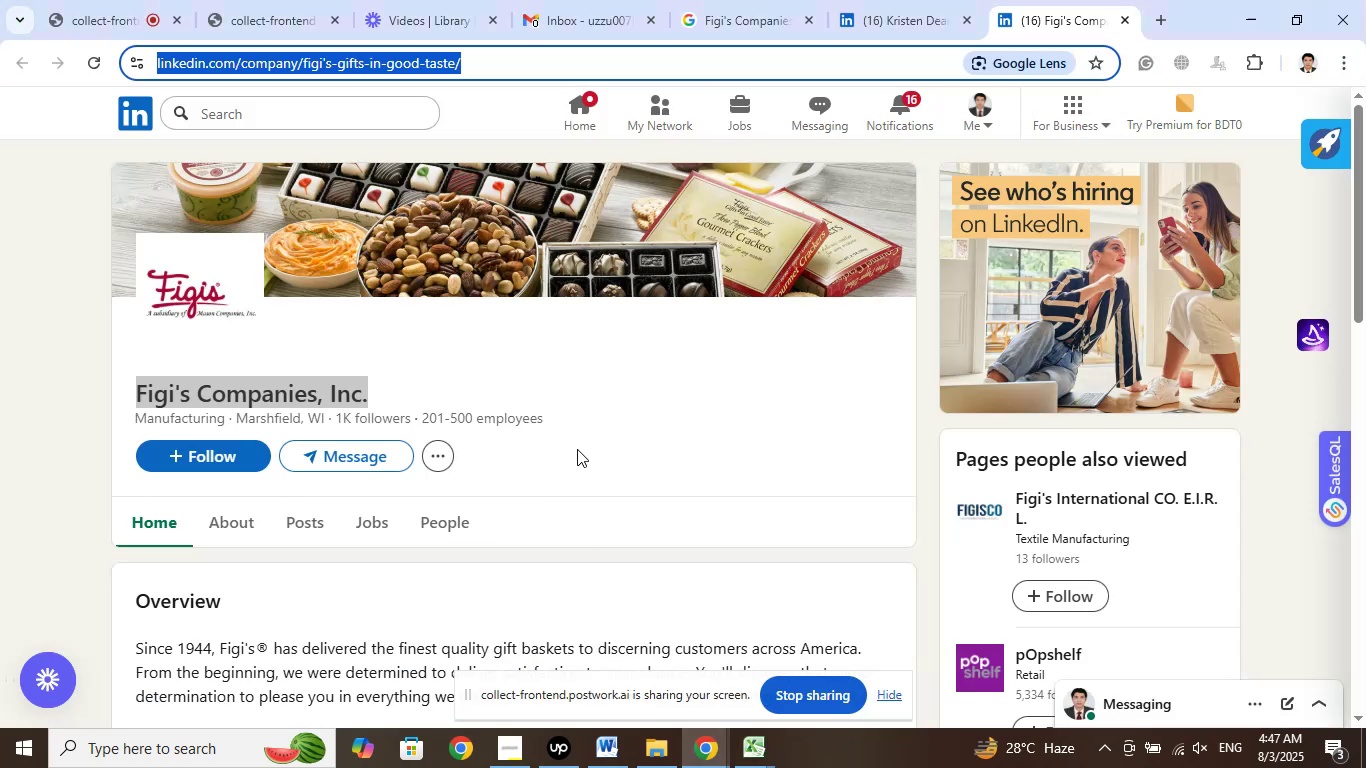 
left_click_drag(start_coordinate=[238, 417], to_coordinate=[322, 418])
 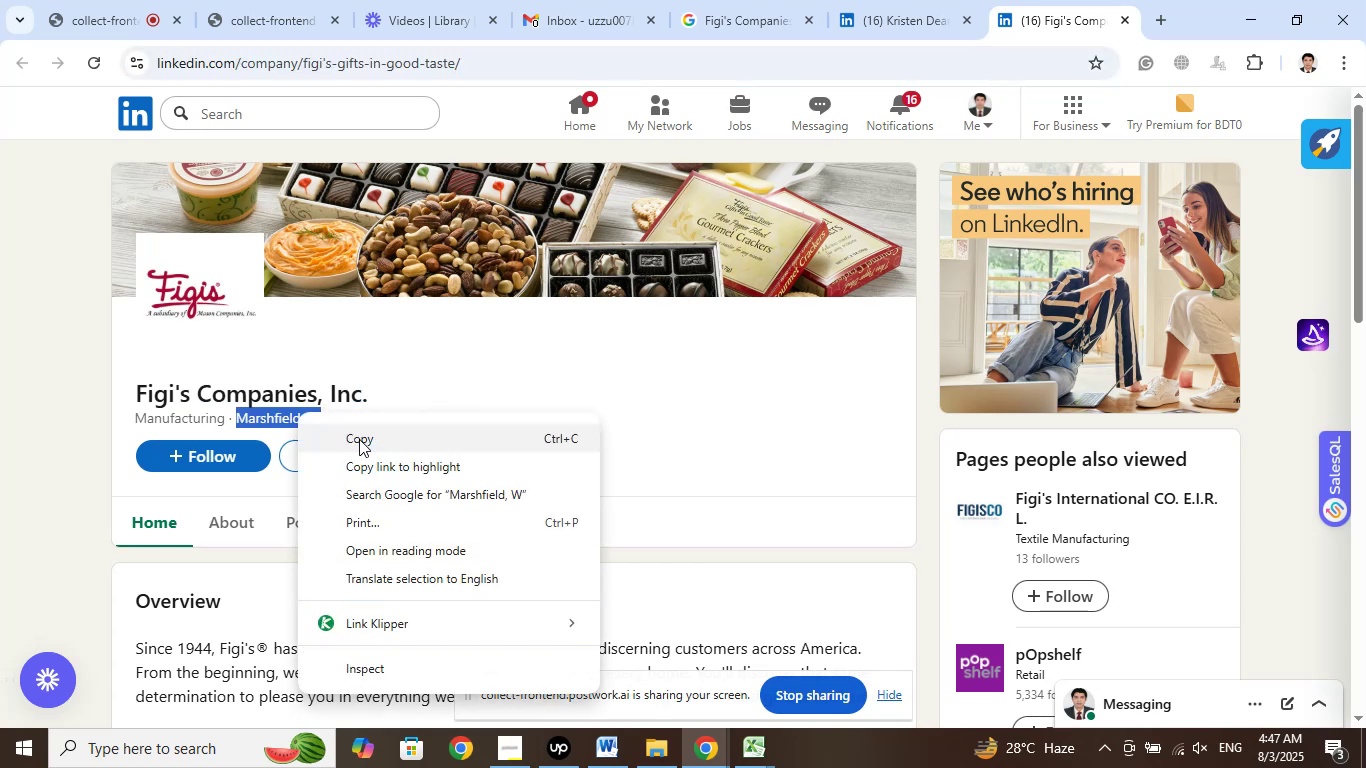 
left_click([361, 441])
 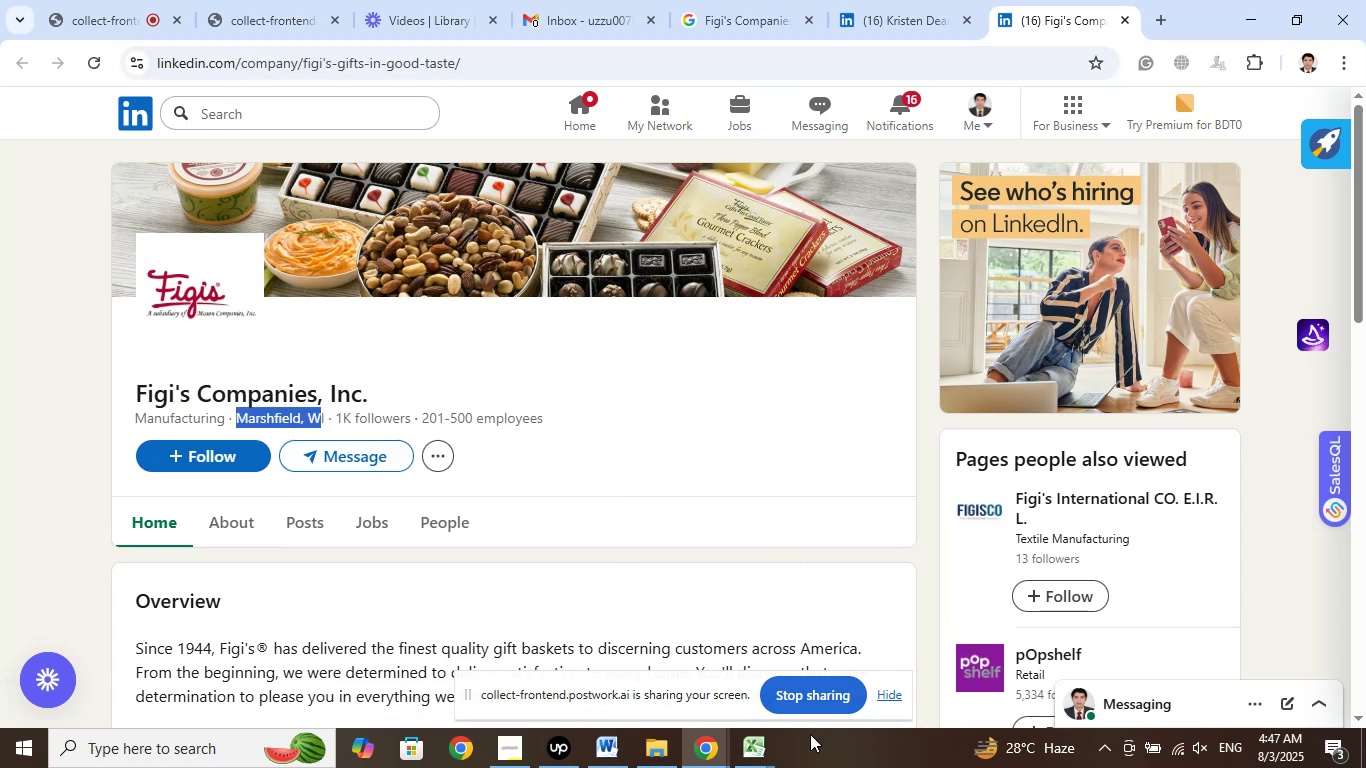 
left_click([768, 745])
 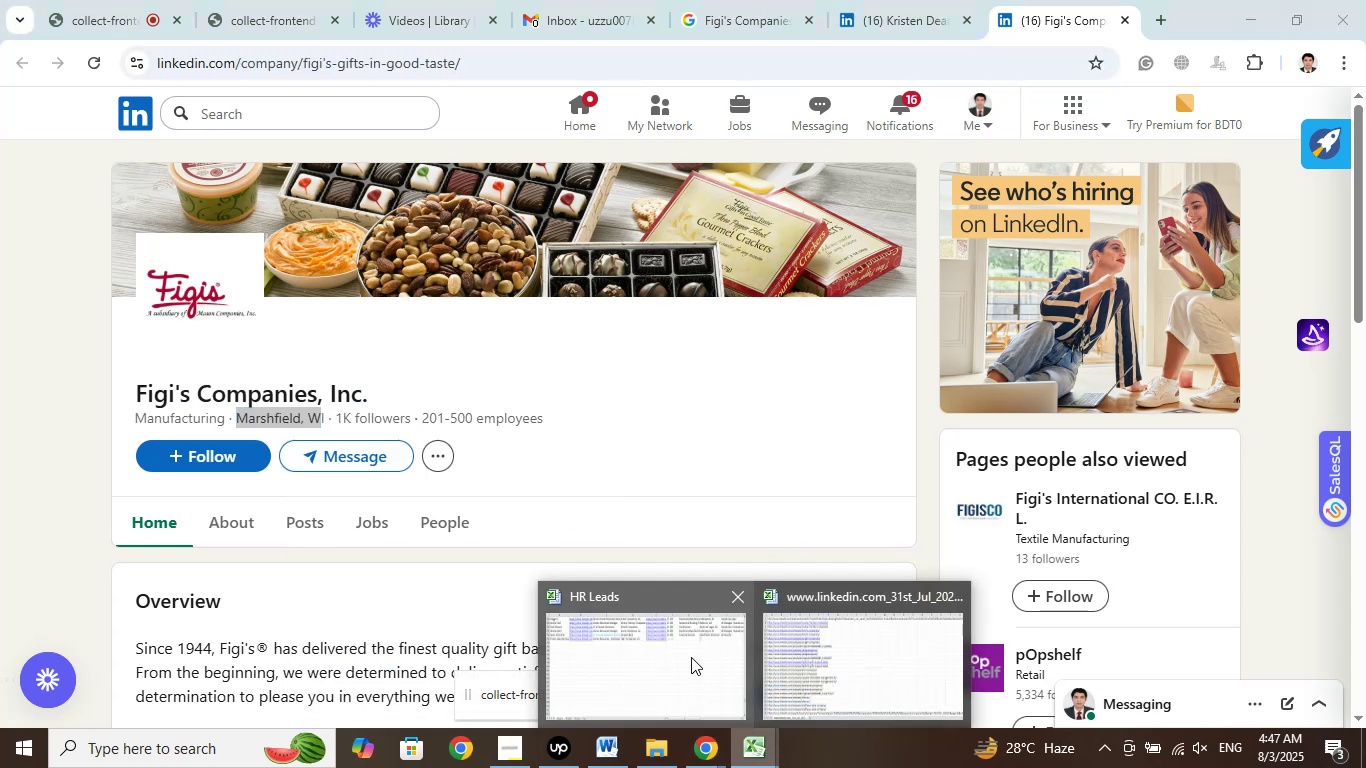 
left_click([691, 657])
 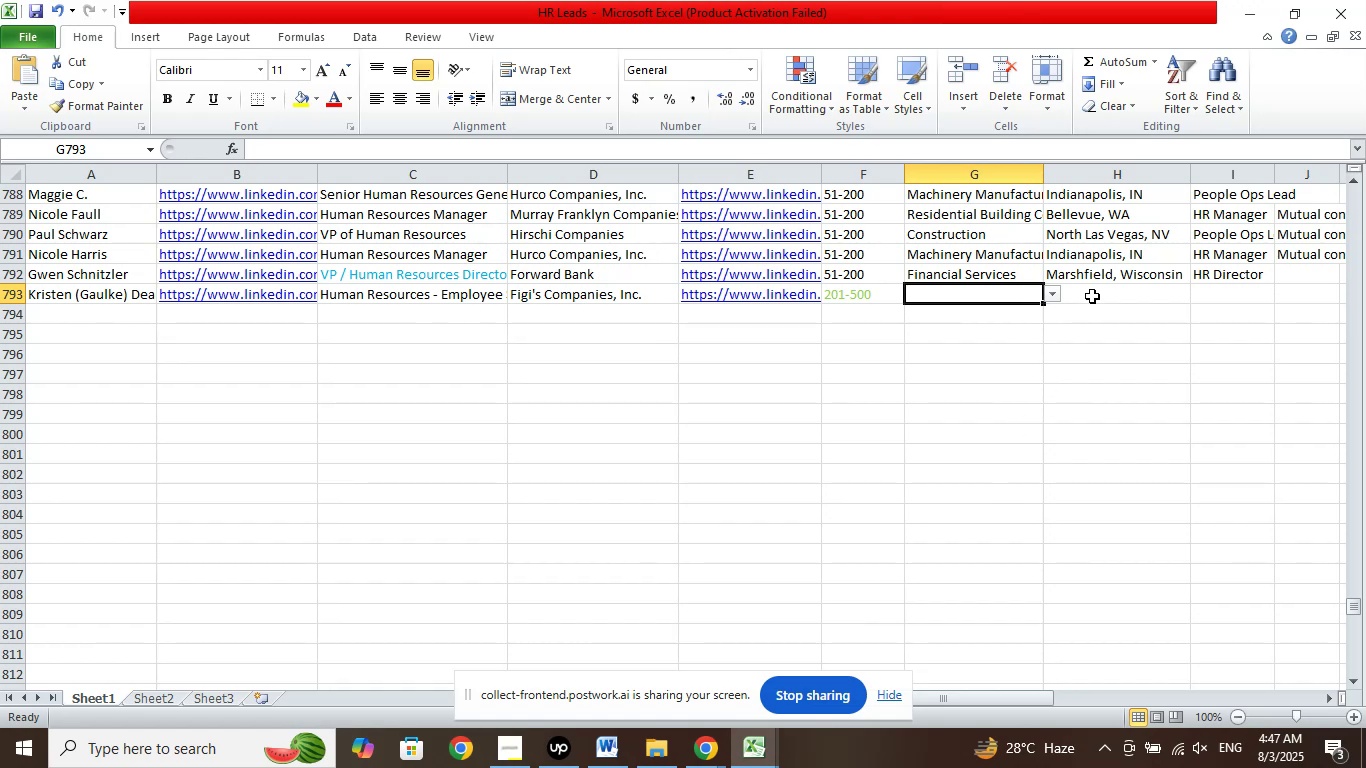 
left_click([1093, 291])
 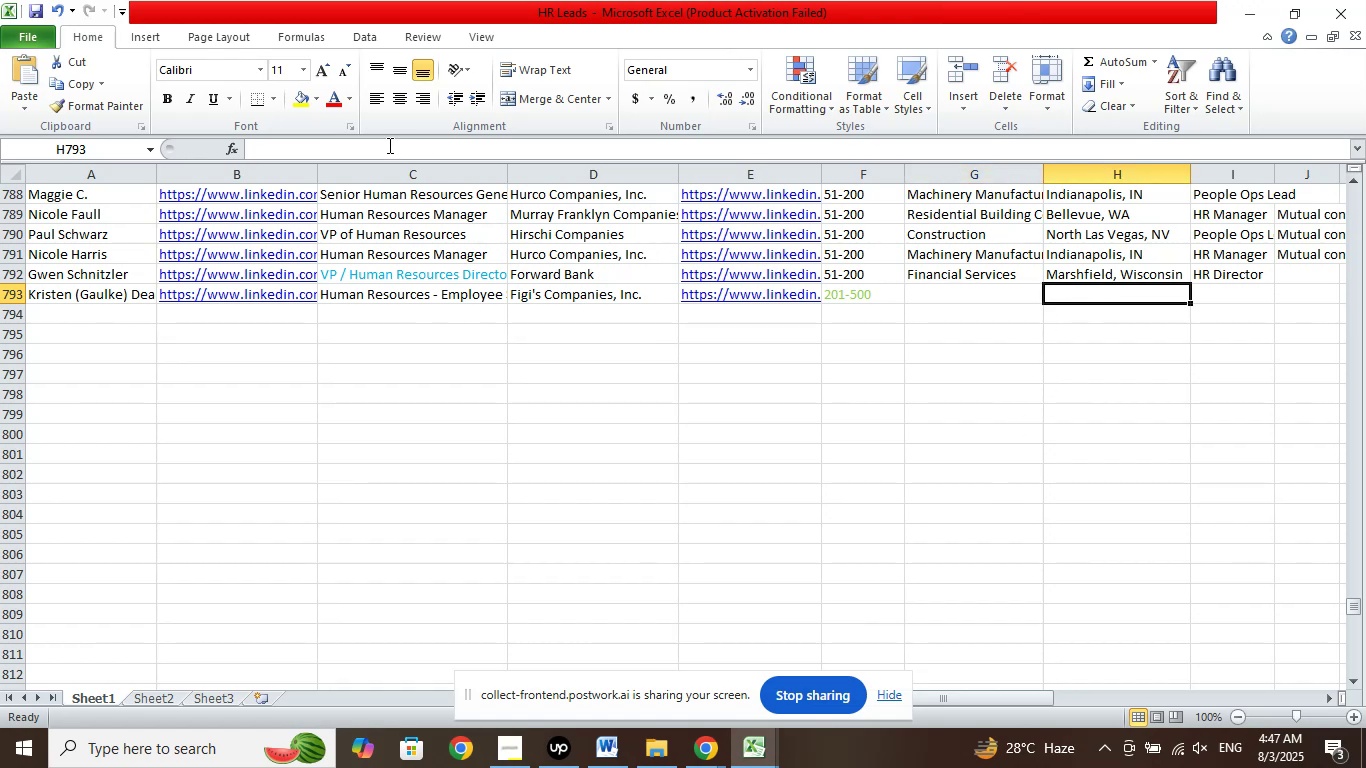 
left_click([388, 145])
 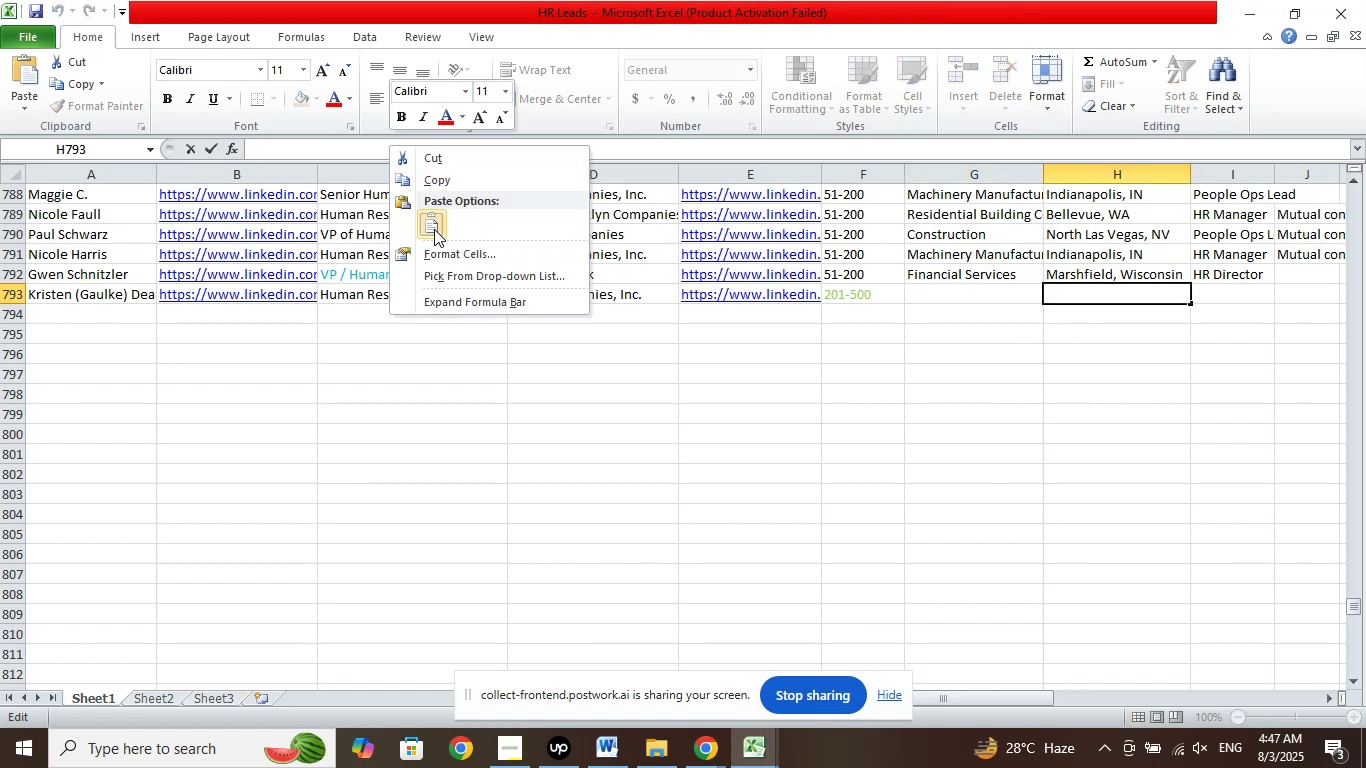 
left_click_drag(start_coordinate=[434, 229], to_coordinate=[441, 231])
 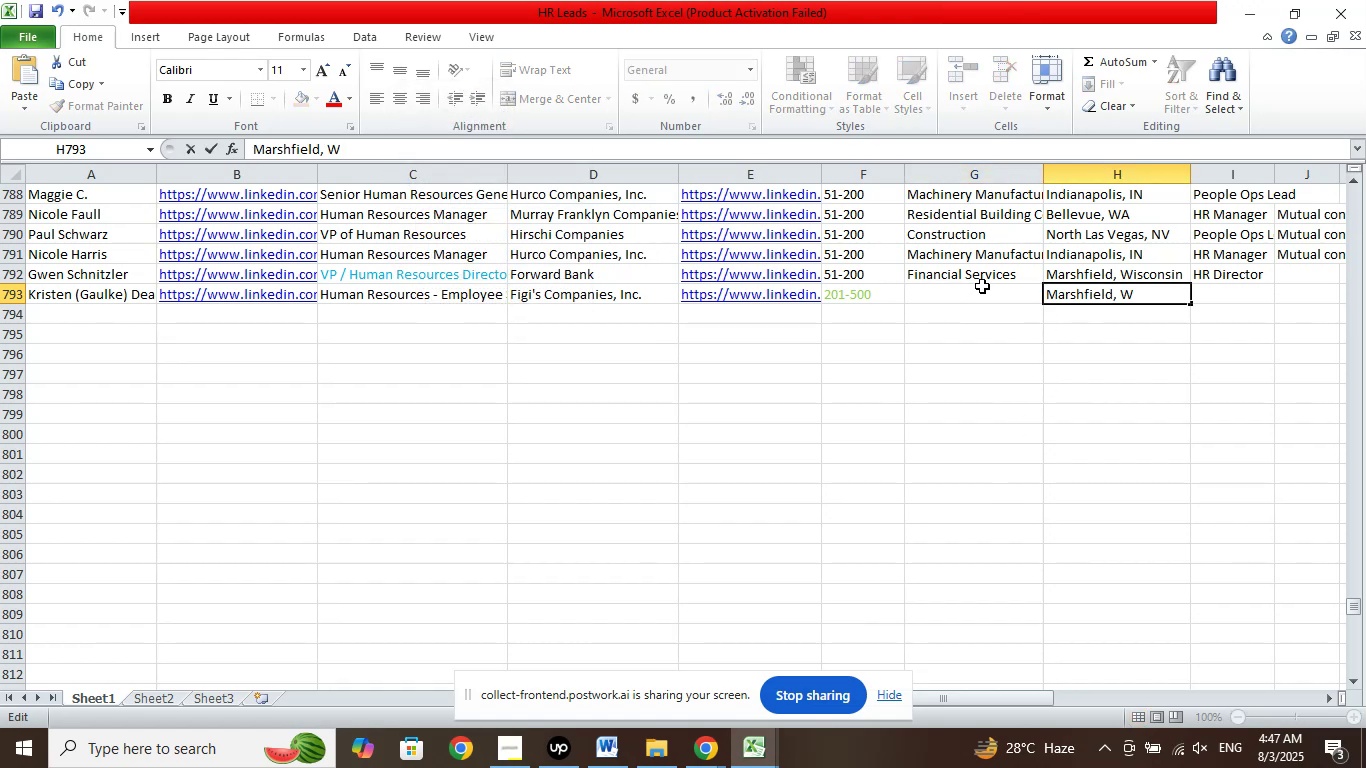 
left_click([982, 286])
 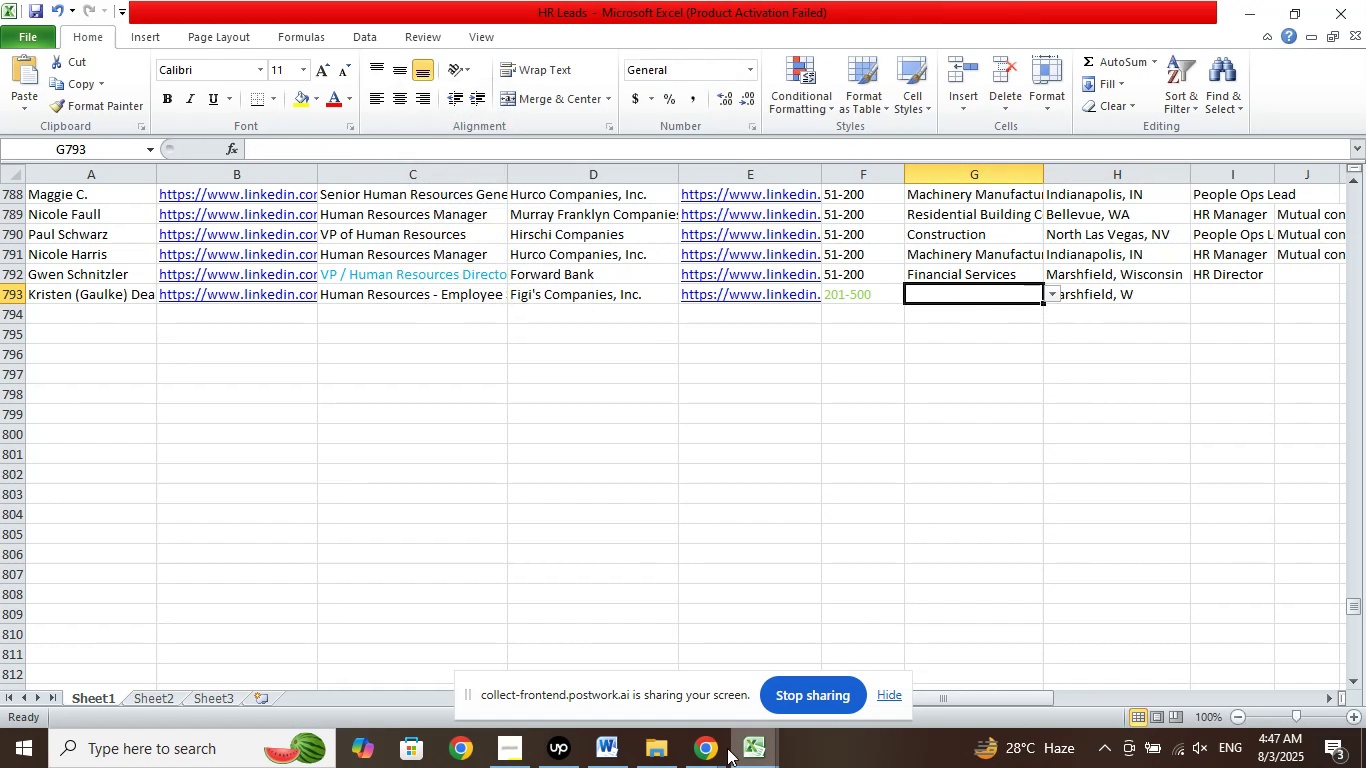 
left_click([705, 753])
 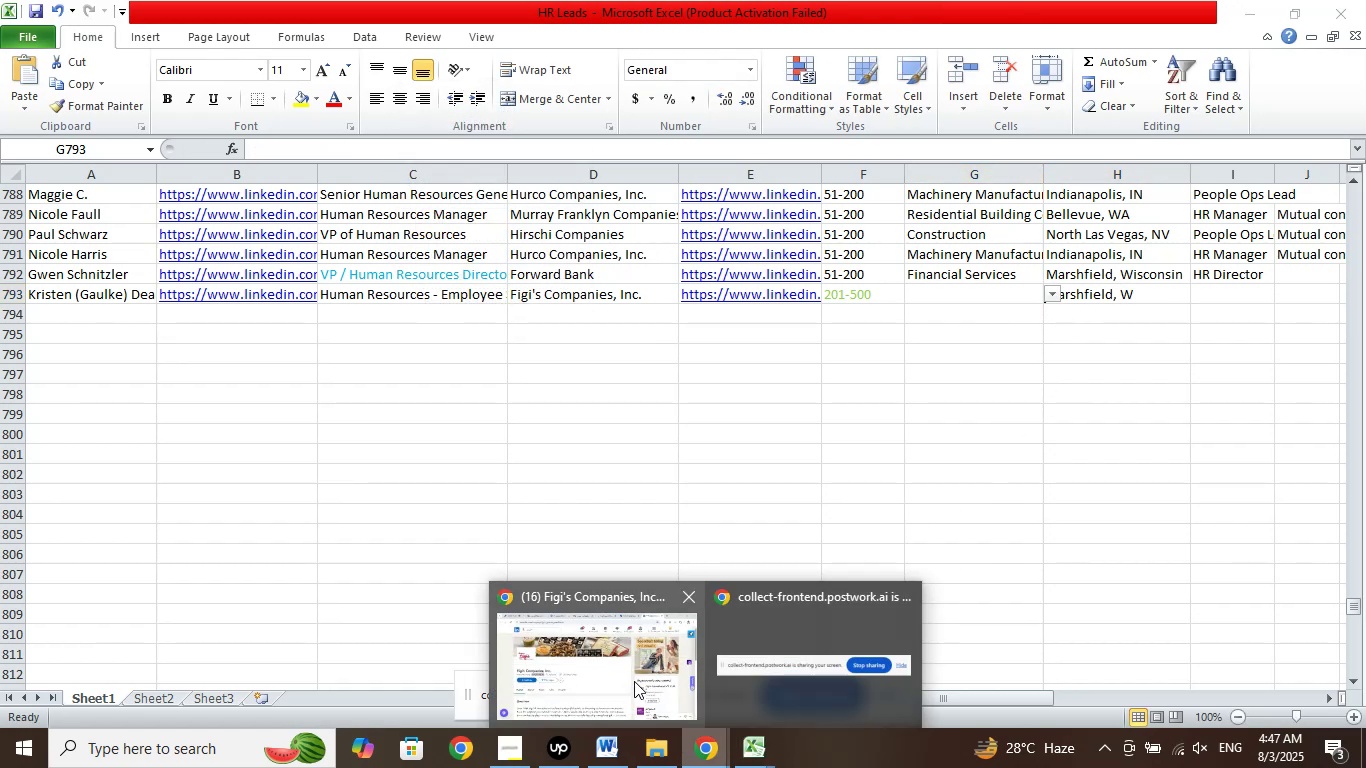 
left_click([634, 681])
 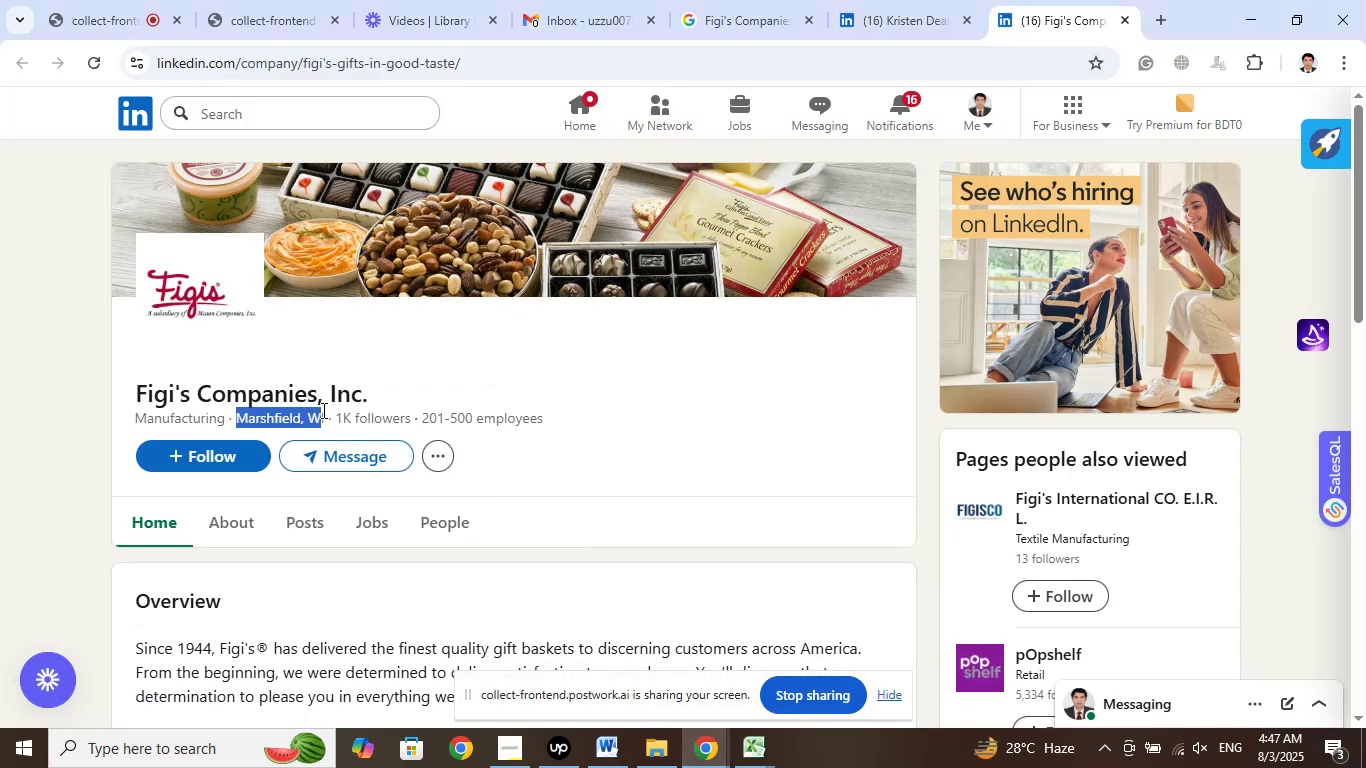 
left_click_drag(start_coordinate=[325, 412], to_coordinate=[236, 418])
 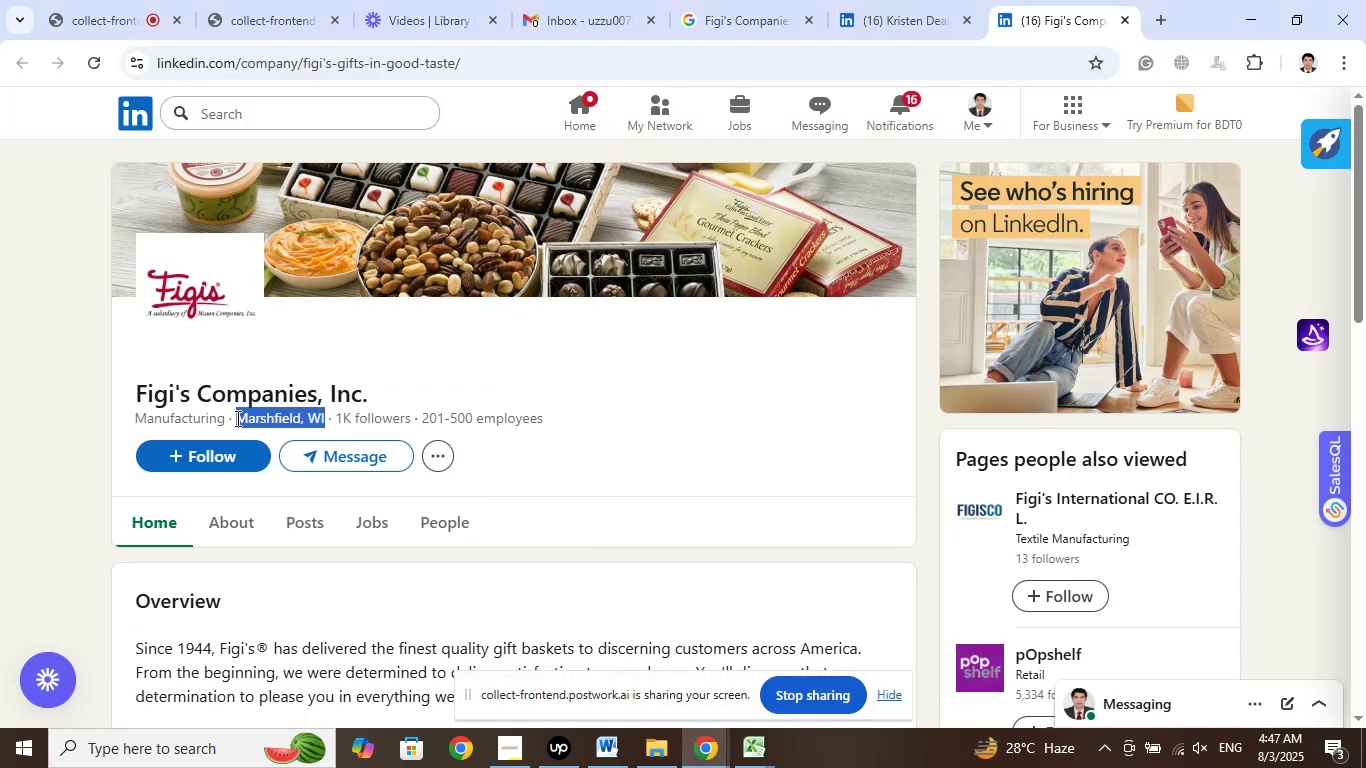 
right_click([236, 418])
 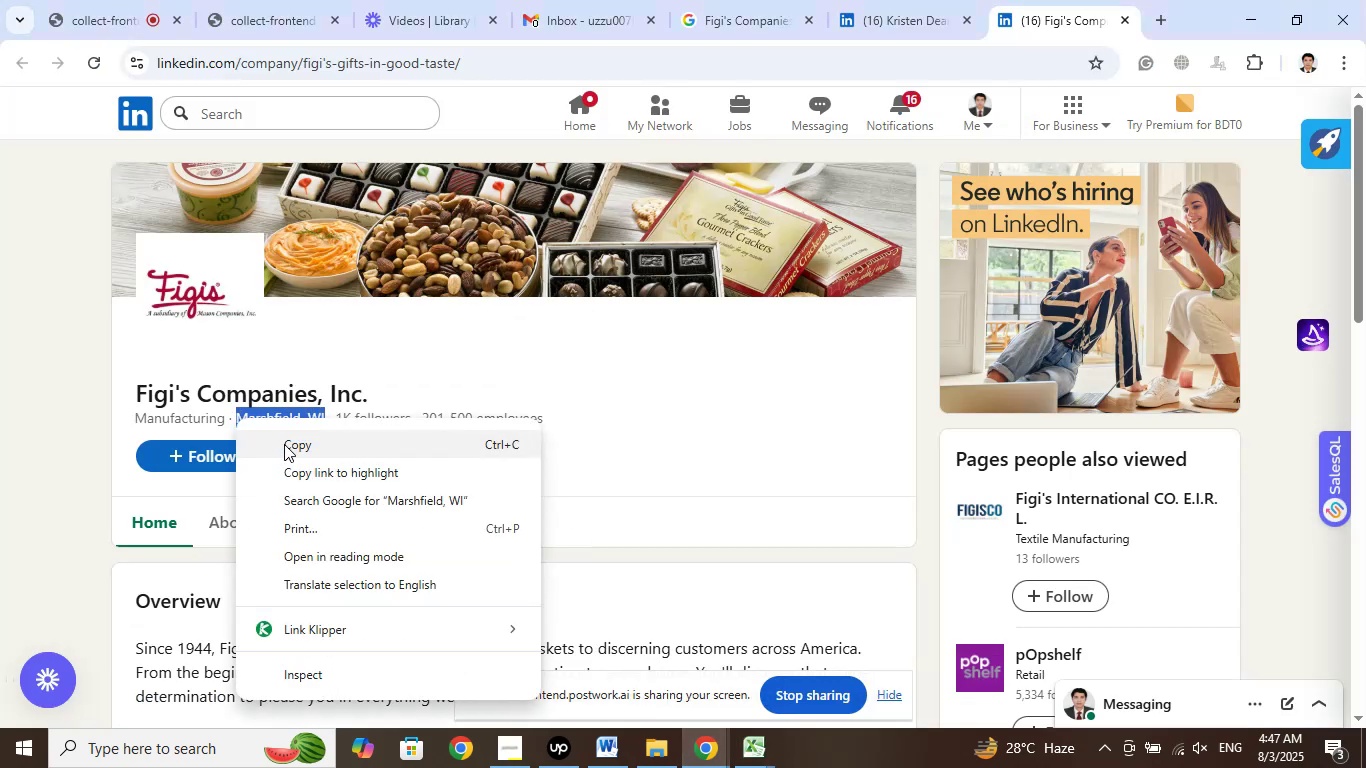 
left_click([284, 444])
 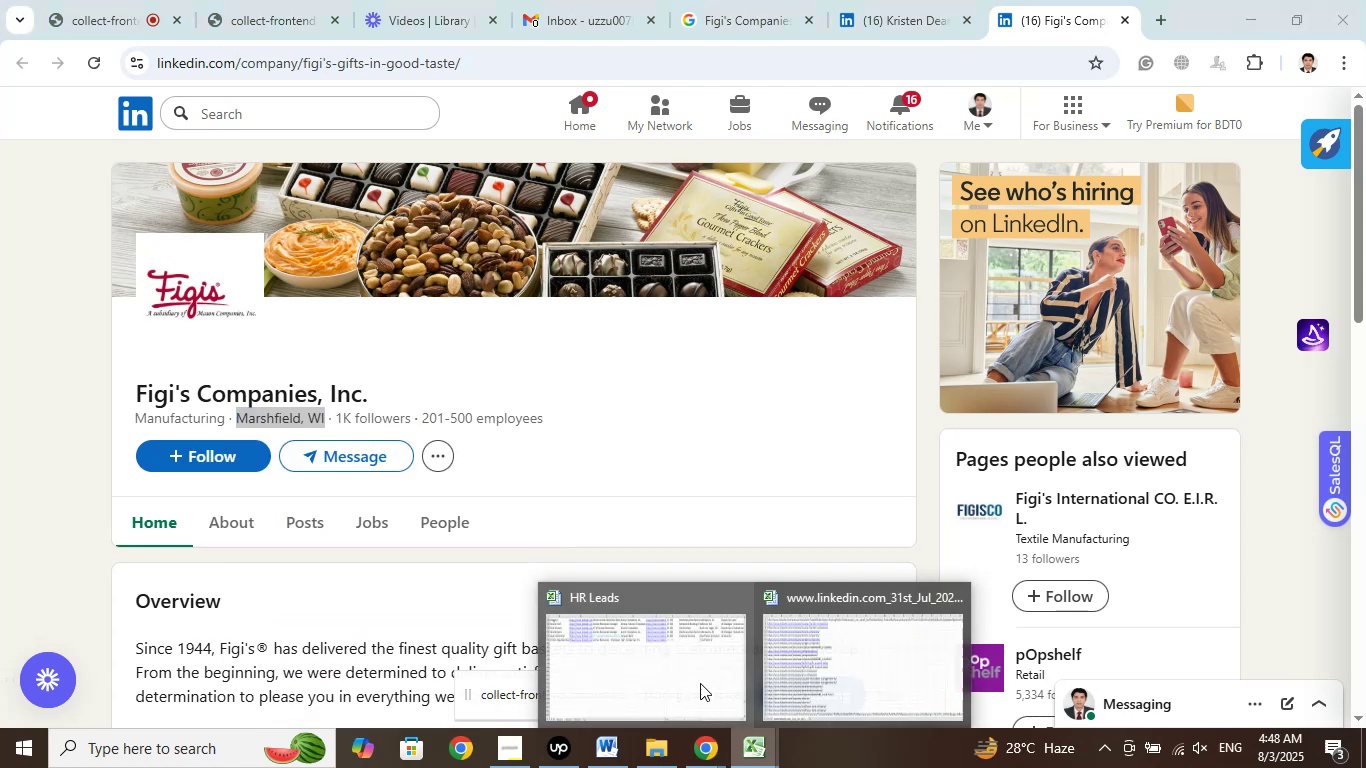 
left_click([684, 653])
 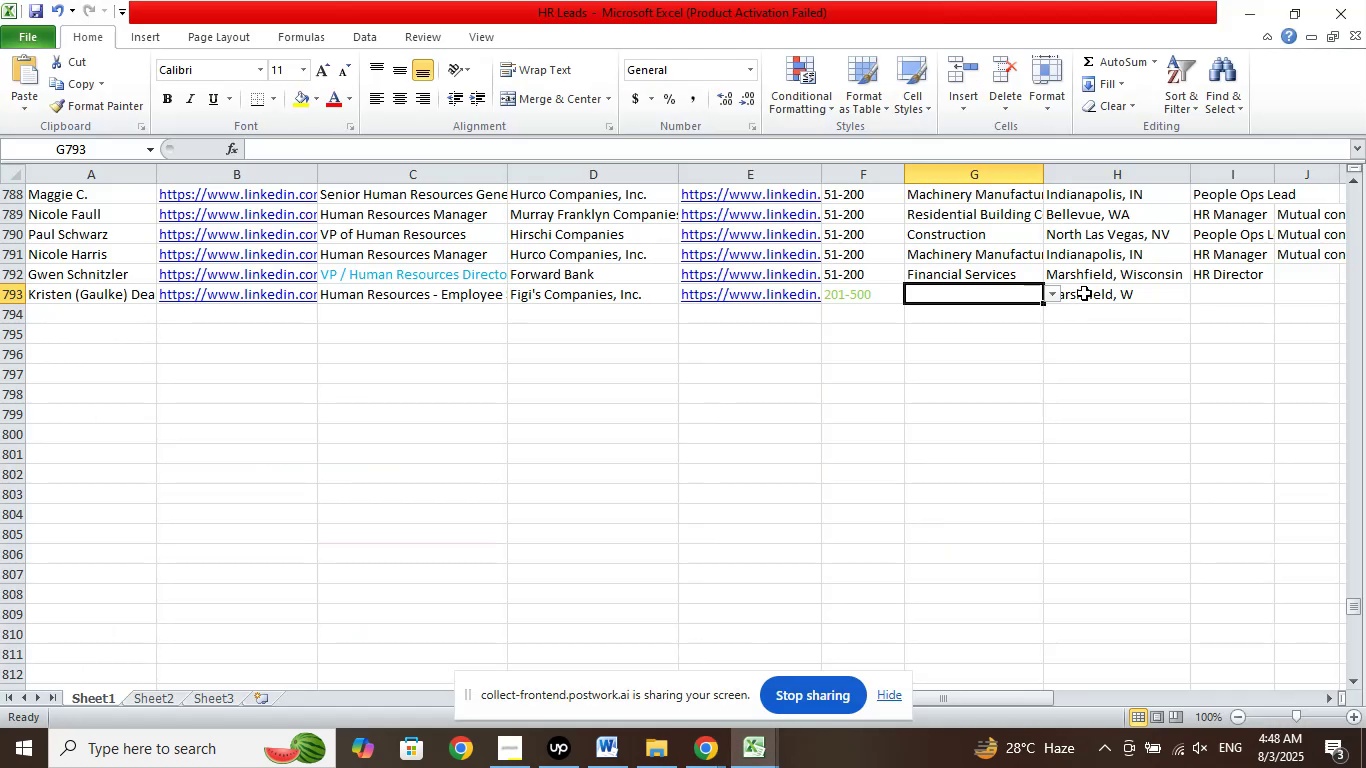 
left_click([1086, 293])
 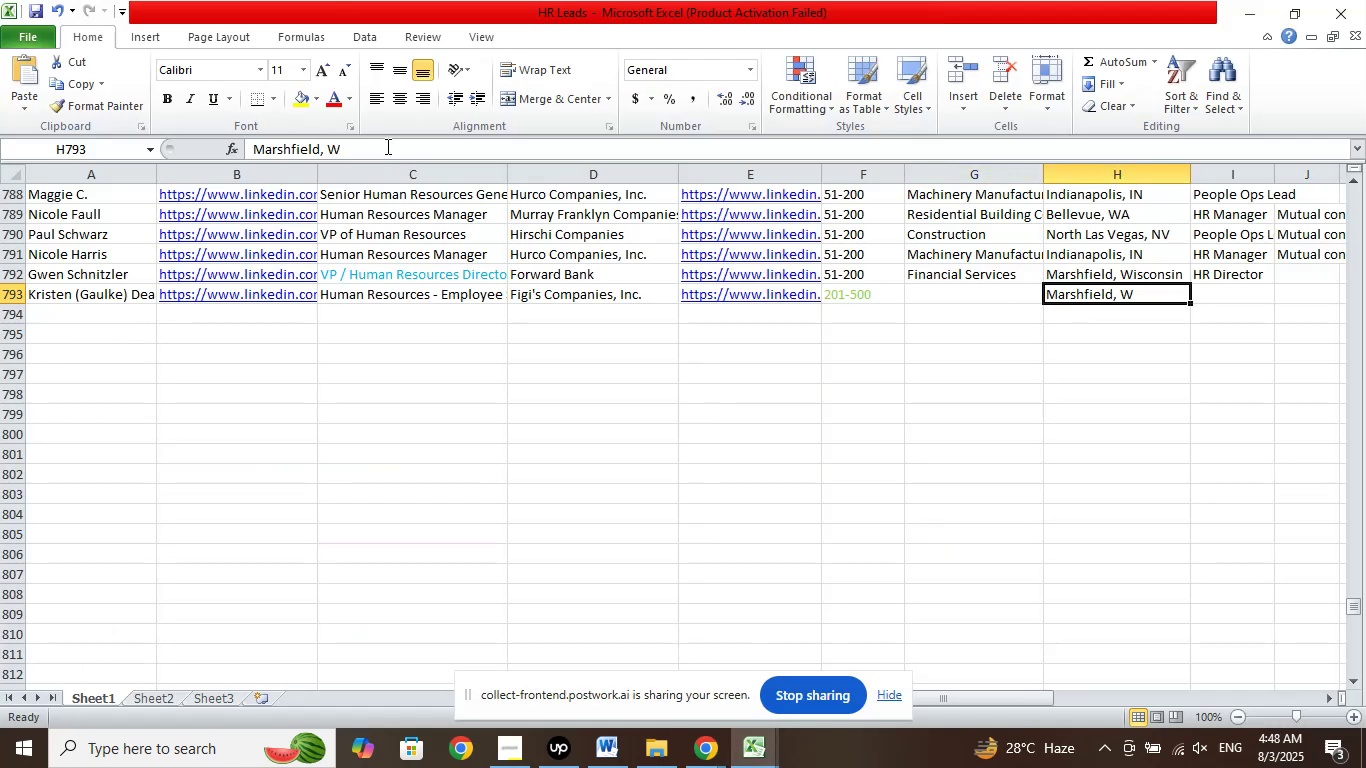 
left_click_drag(start_coordinate=[386, 146], to_coordinate=[232, 145])
 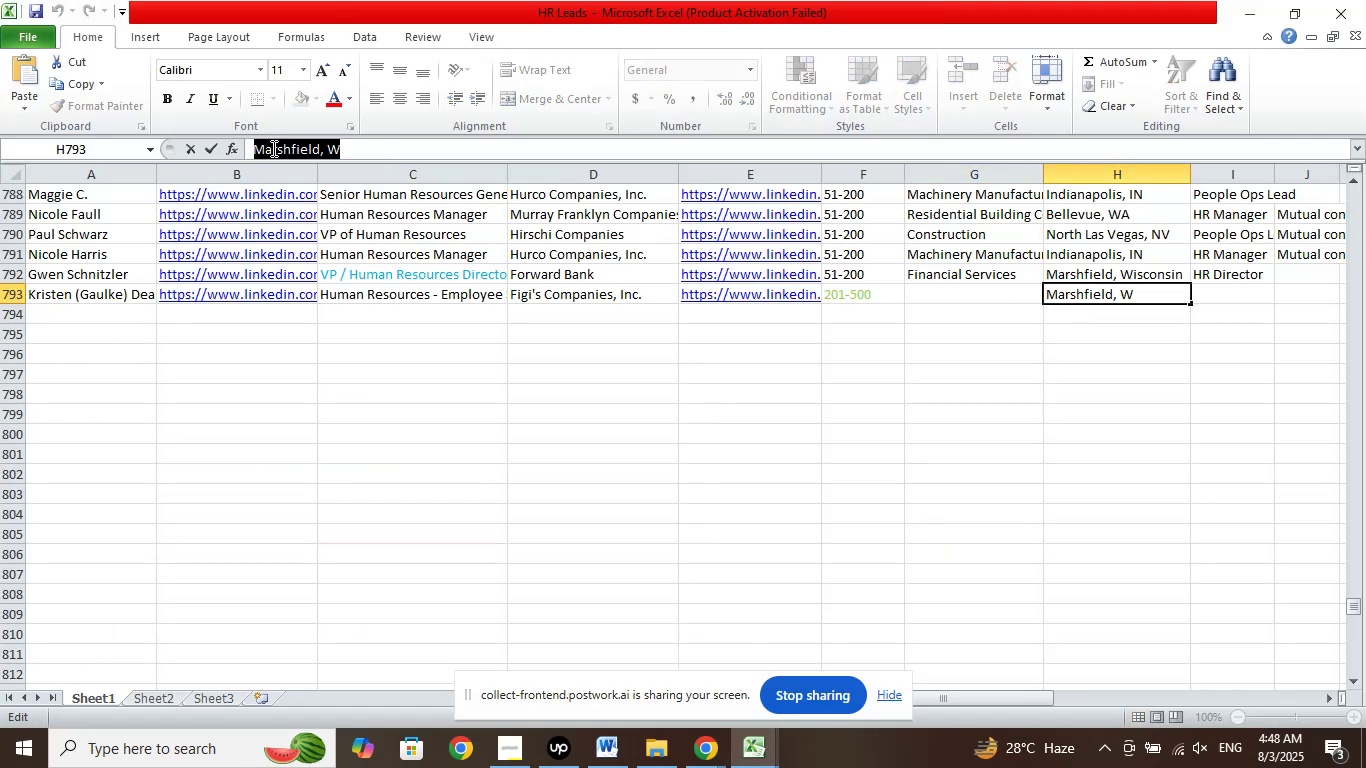 
right_click([272, 148])
 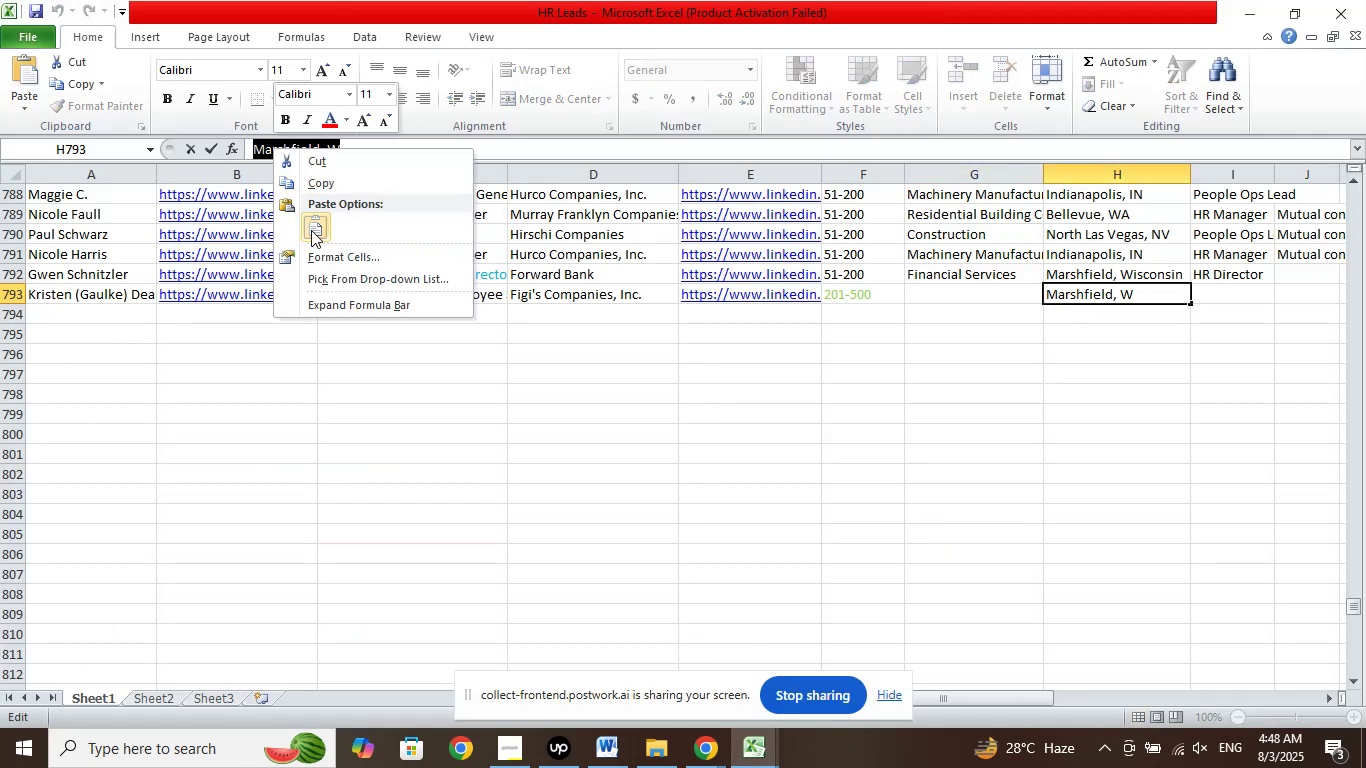 
left_click([311, 230])
 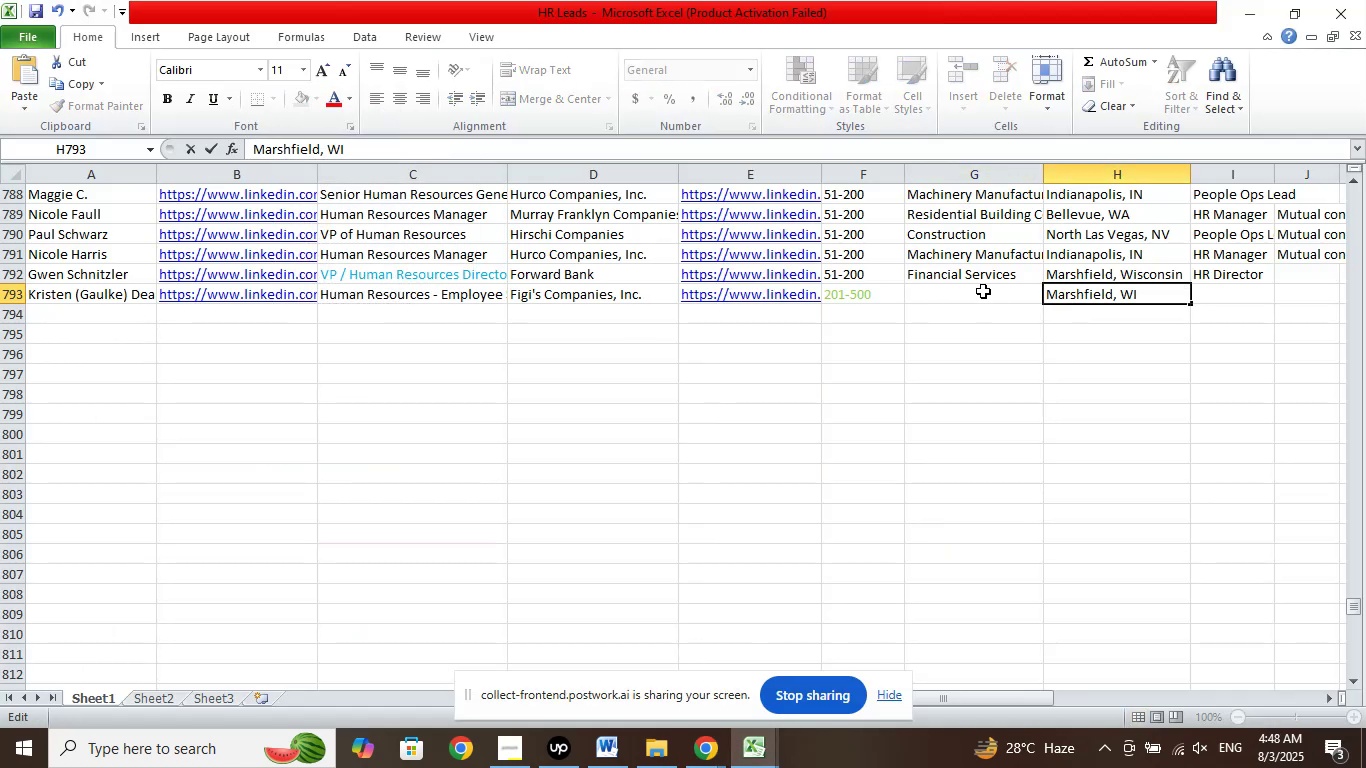 
left_click([983, 291])
 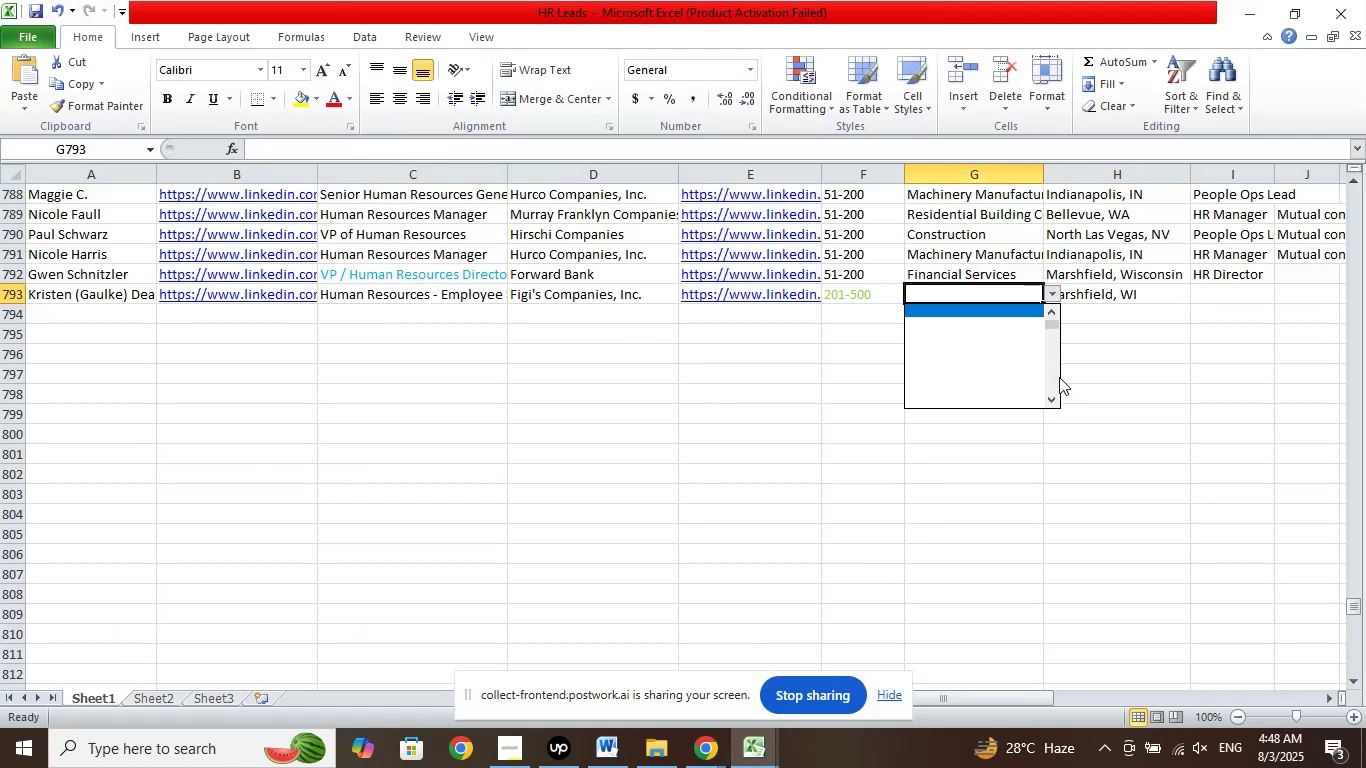 
left_click_drag(start_coordinate=[1048, 322], to_coordinate=[1050, 309])
 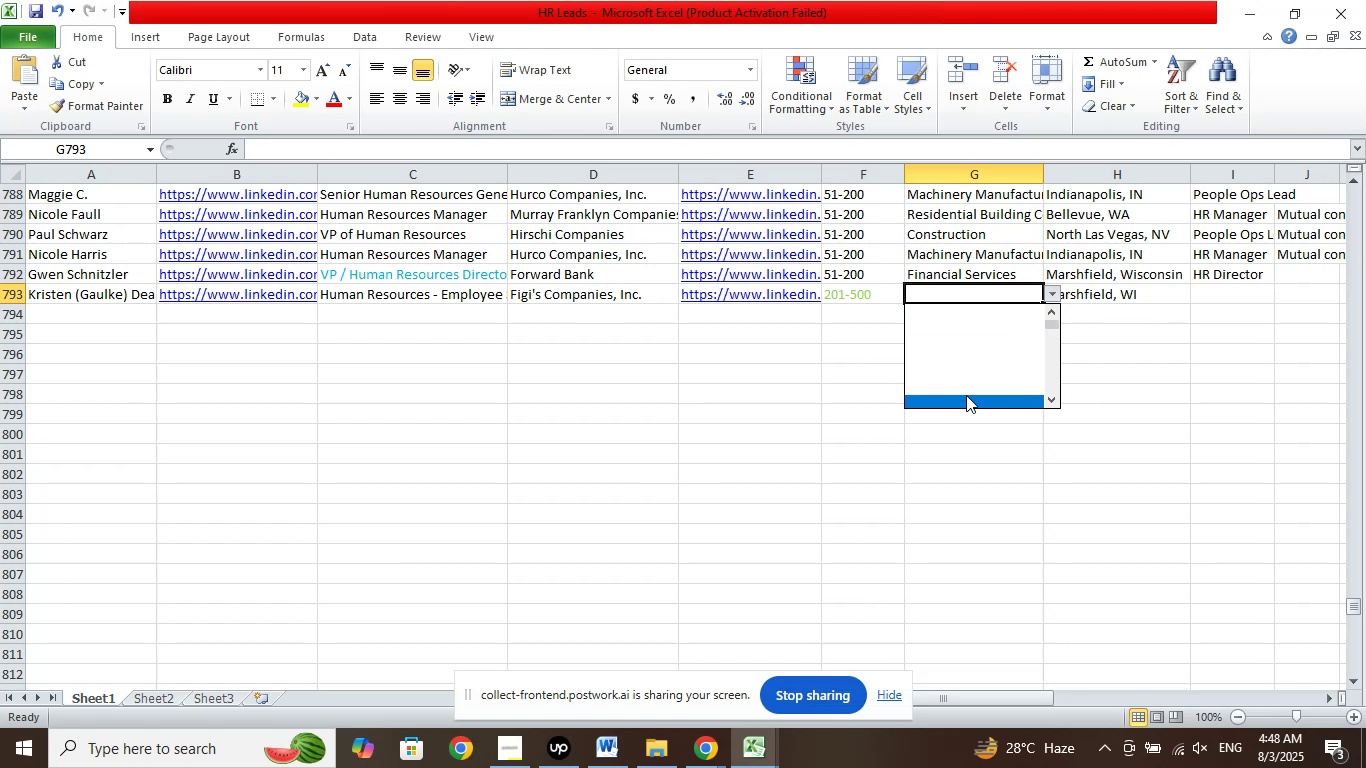 
scroll: coordinate [994, 353], scroll_direction: up, amount: 3.0
 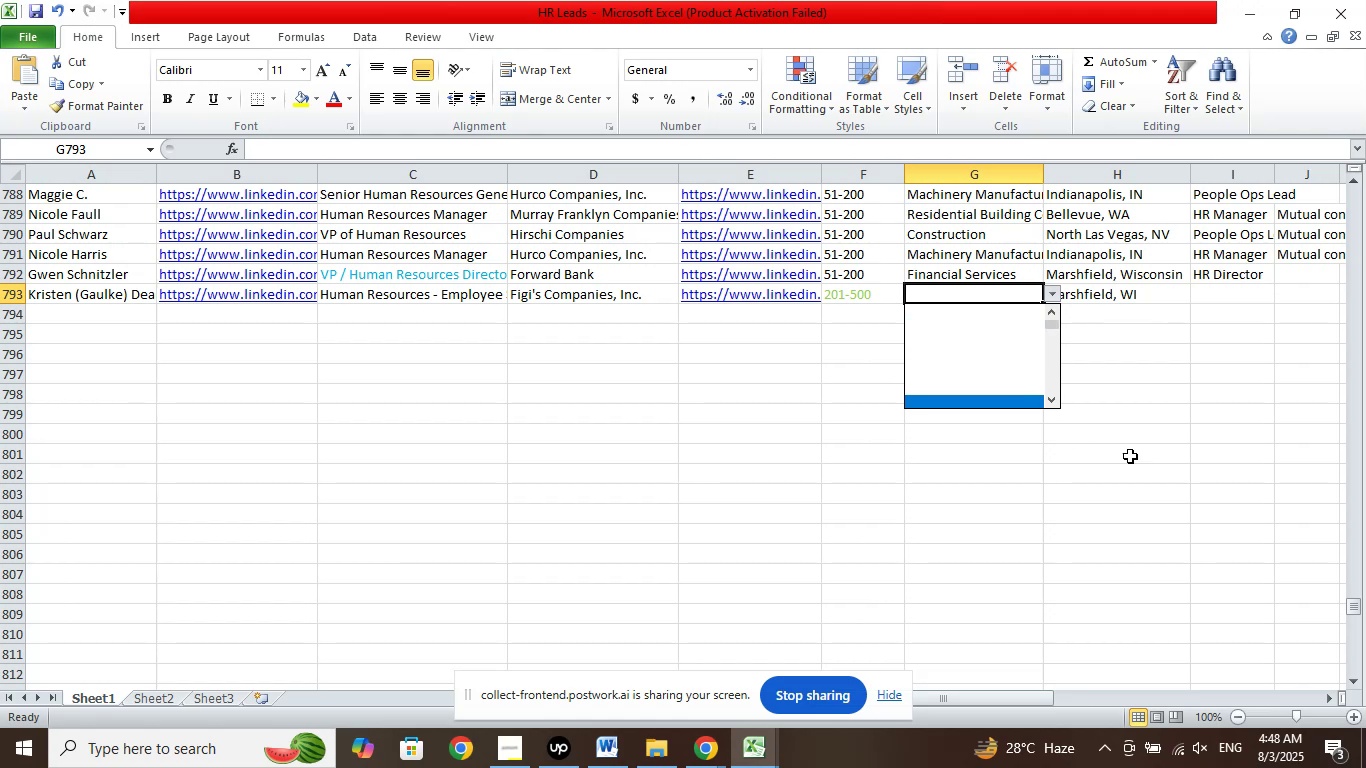 
left_click([1130, 456])
 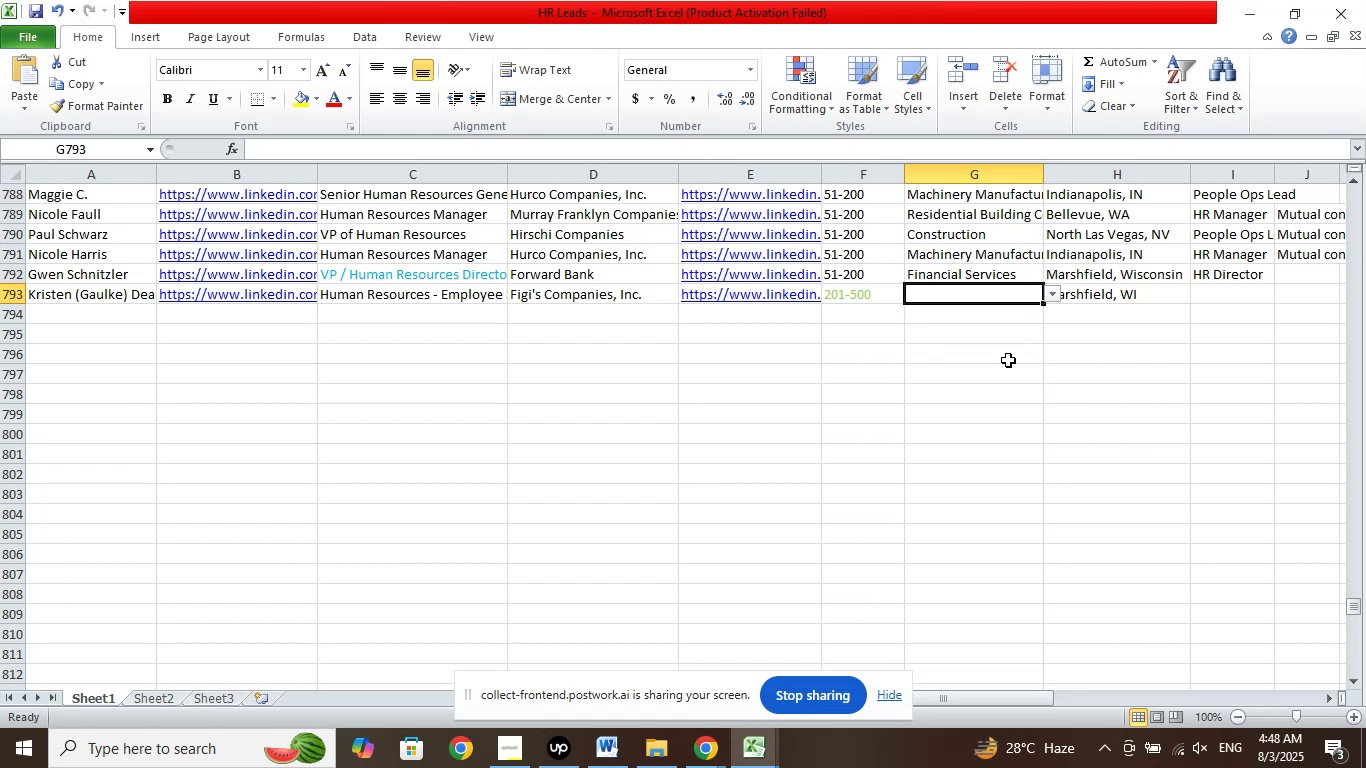 
left_click([1007, 361])
 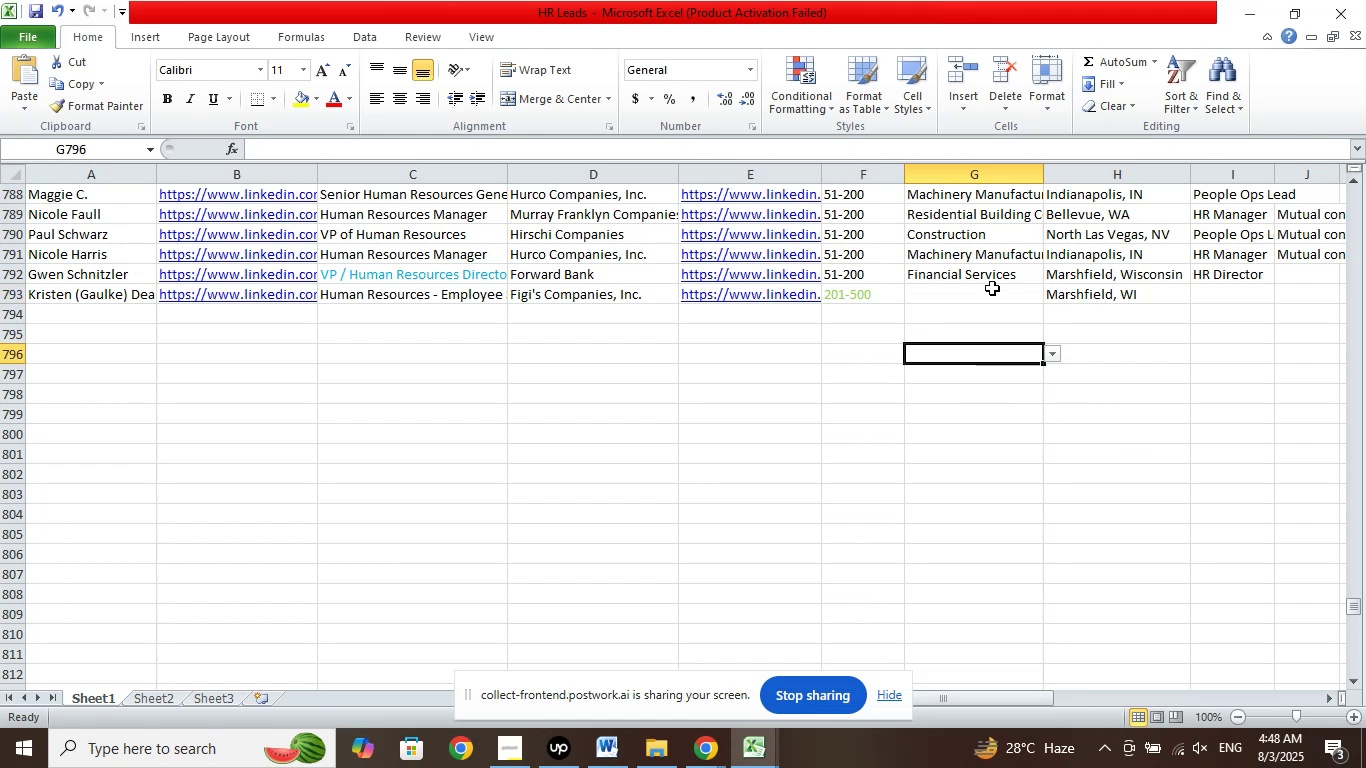 
left_click([992, 288])
 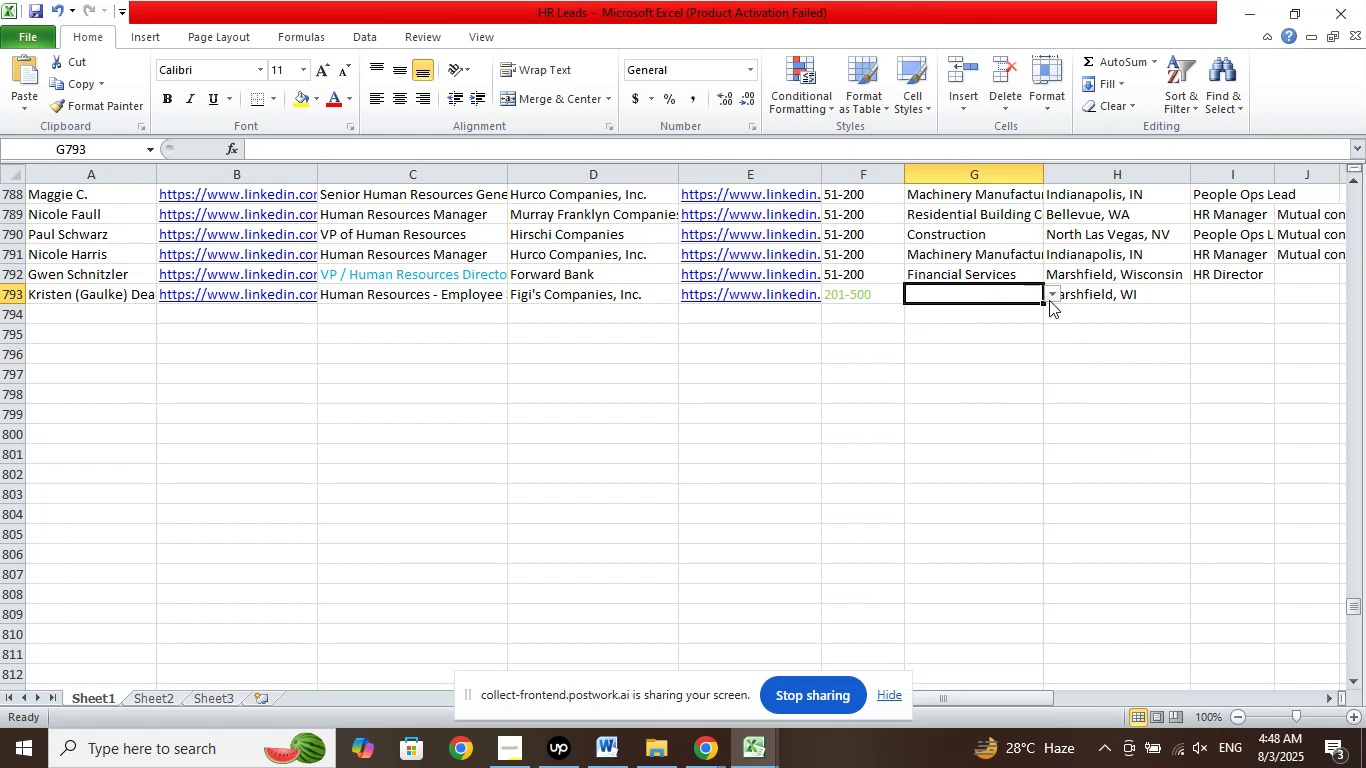 
left_click([1049, 300])
 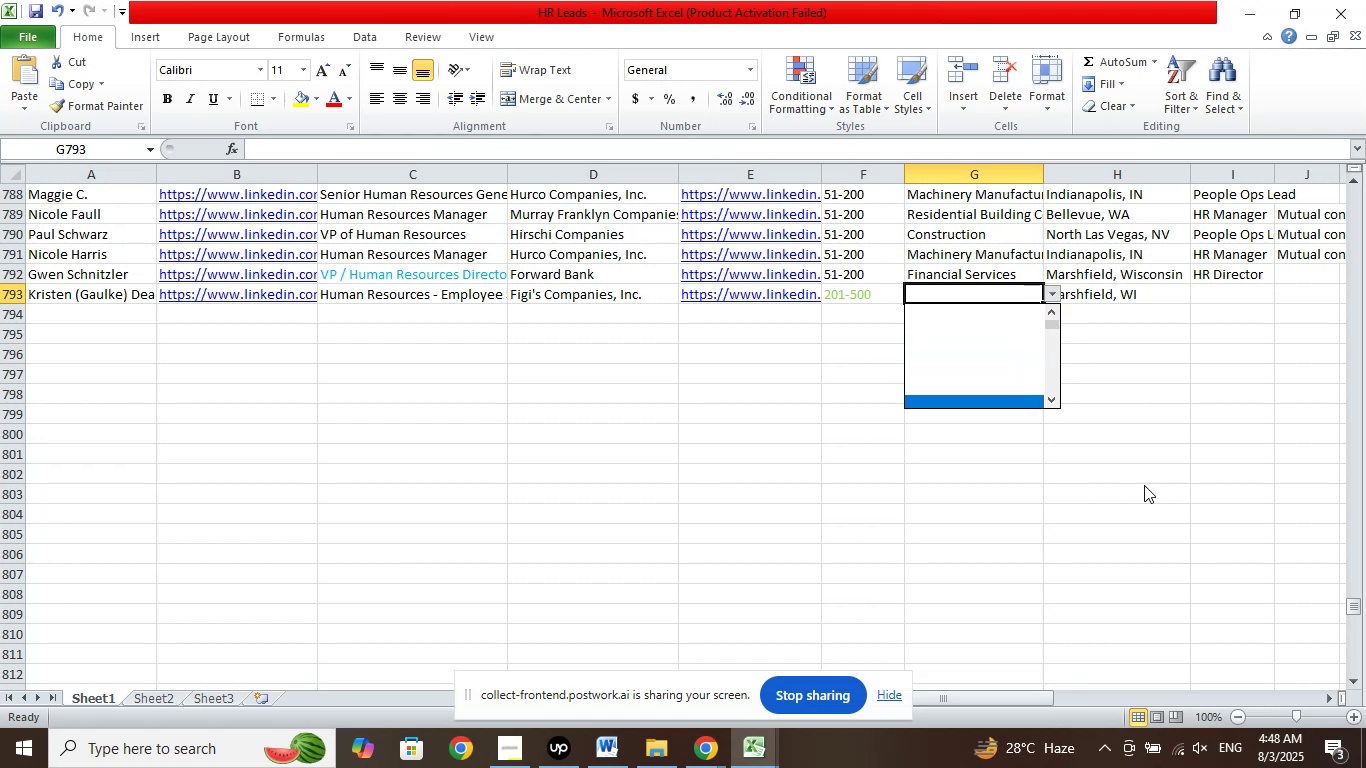 
left_click([1159, 480])
 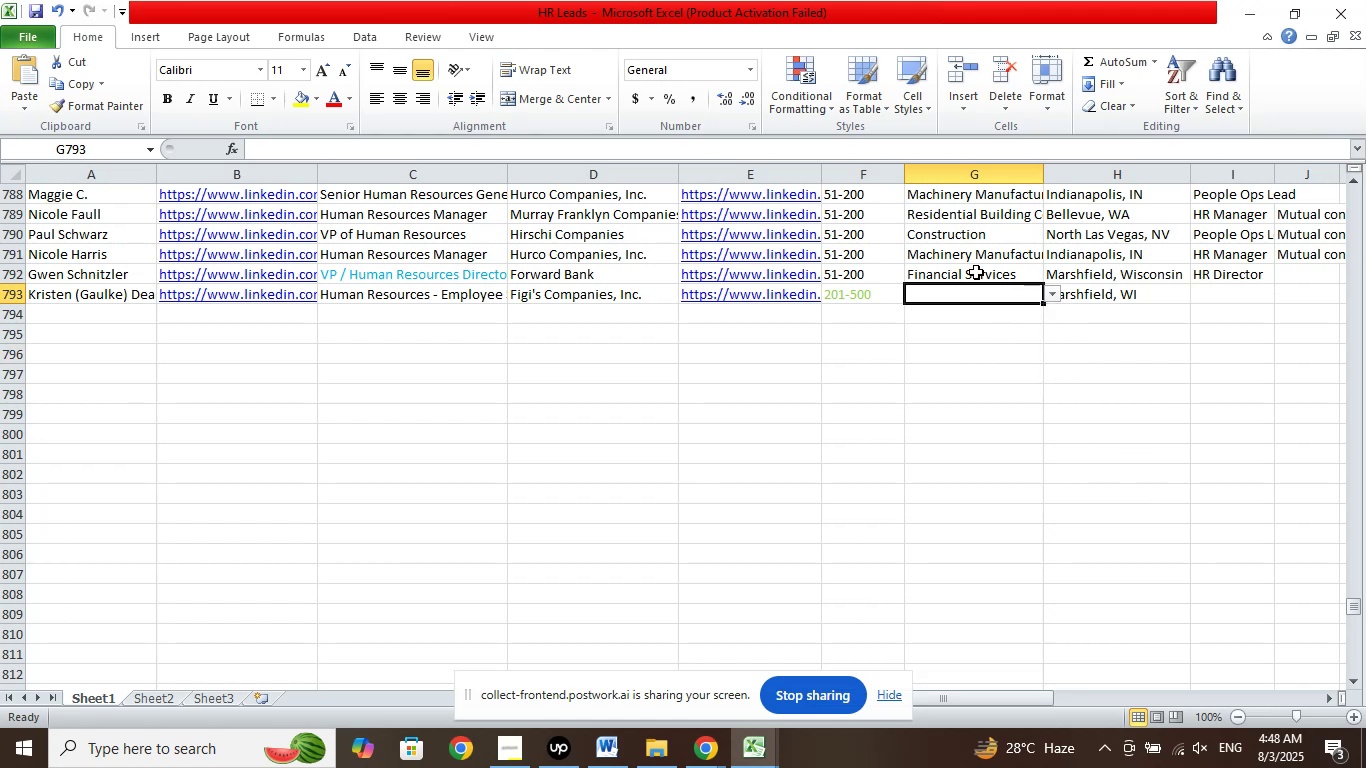 
left_click([976, 272])
 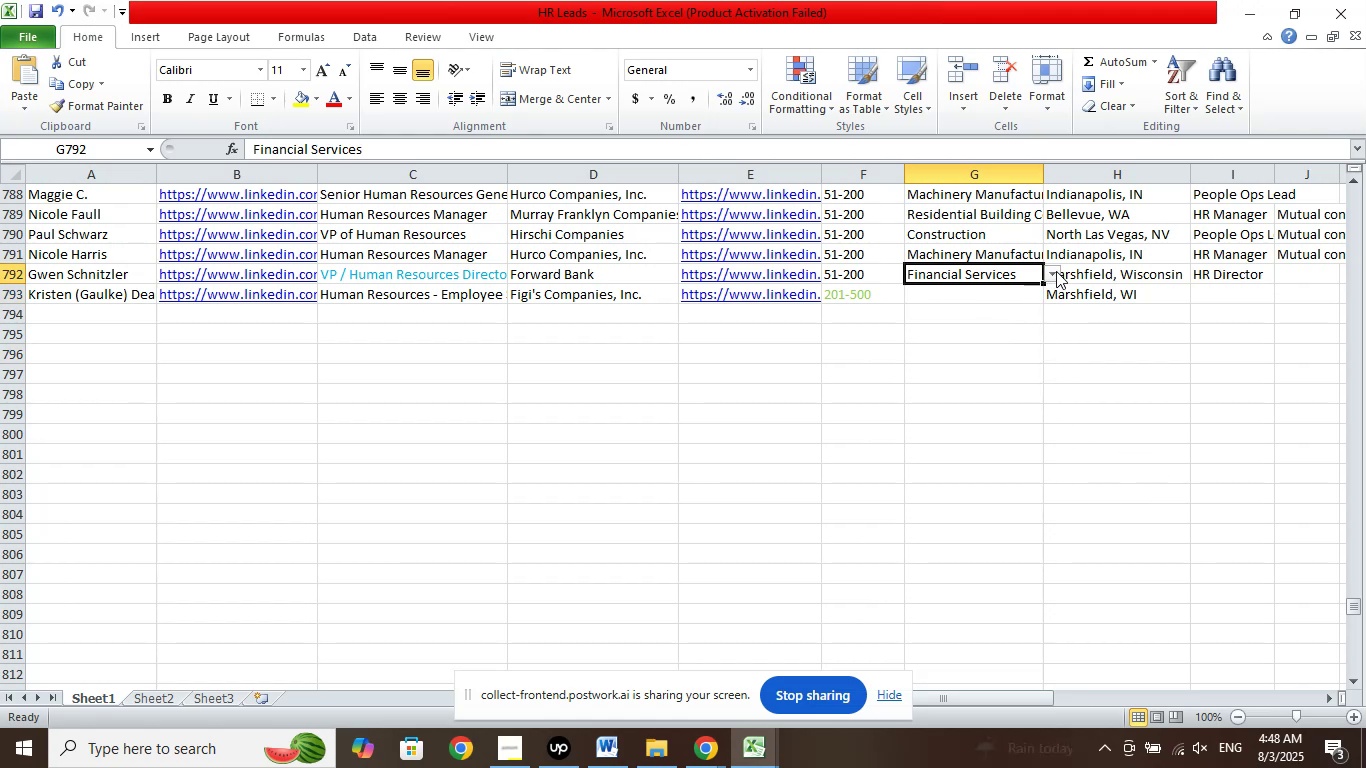 
left_click([1056, 271])
 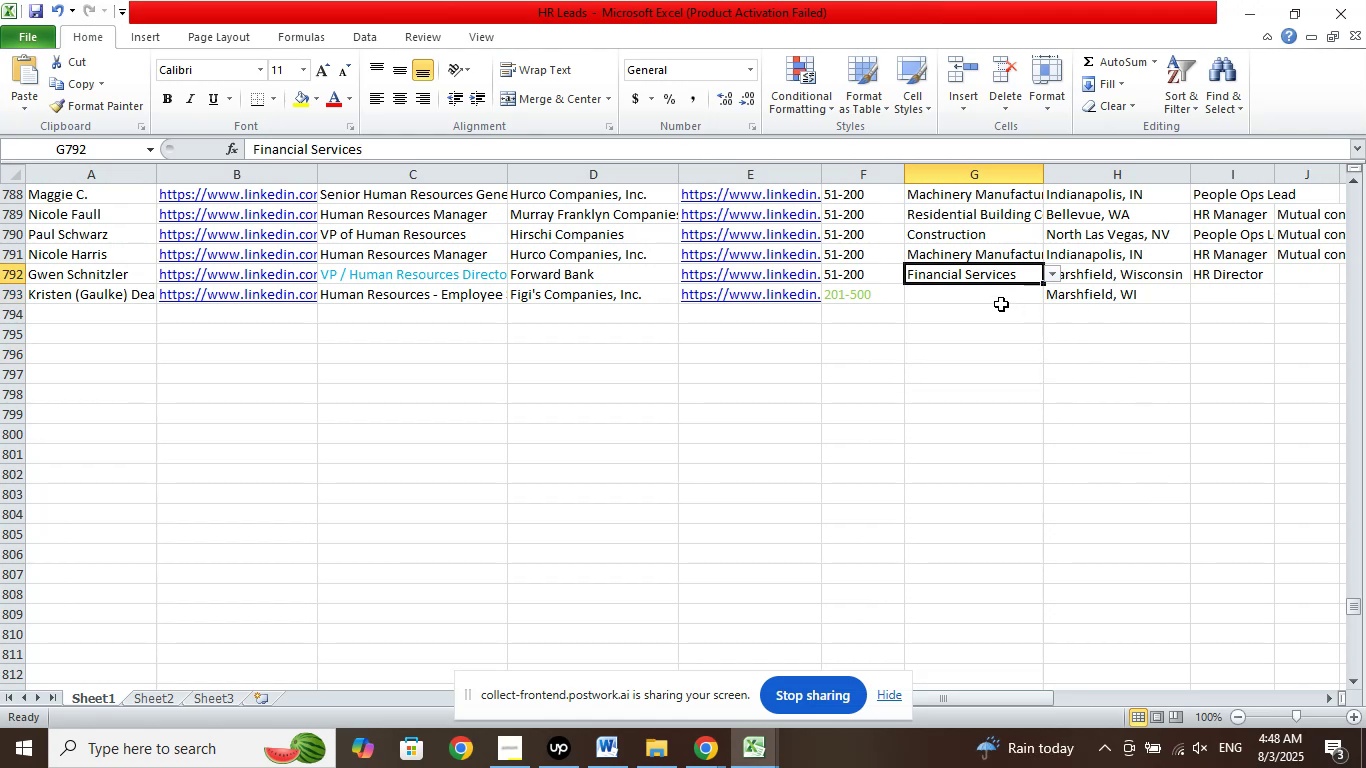 
left_click([996, 298])
 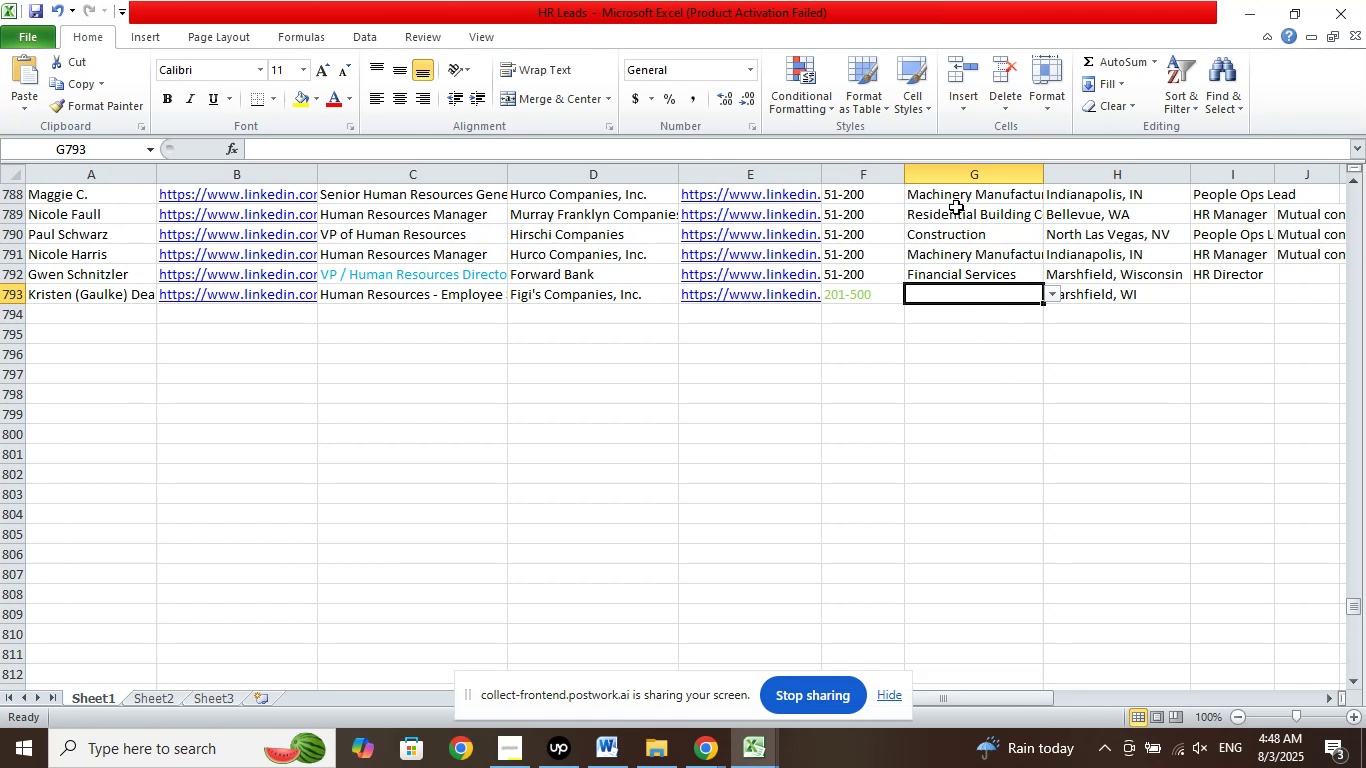 
left_click([954, 177])
 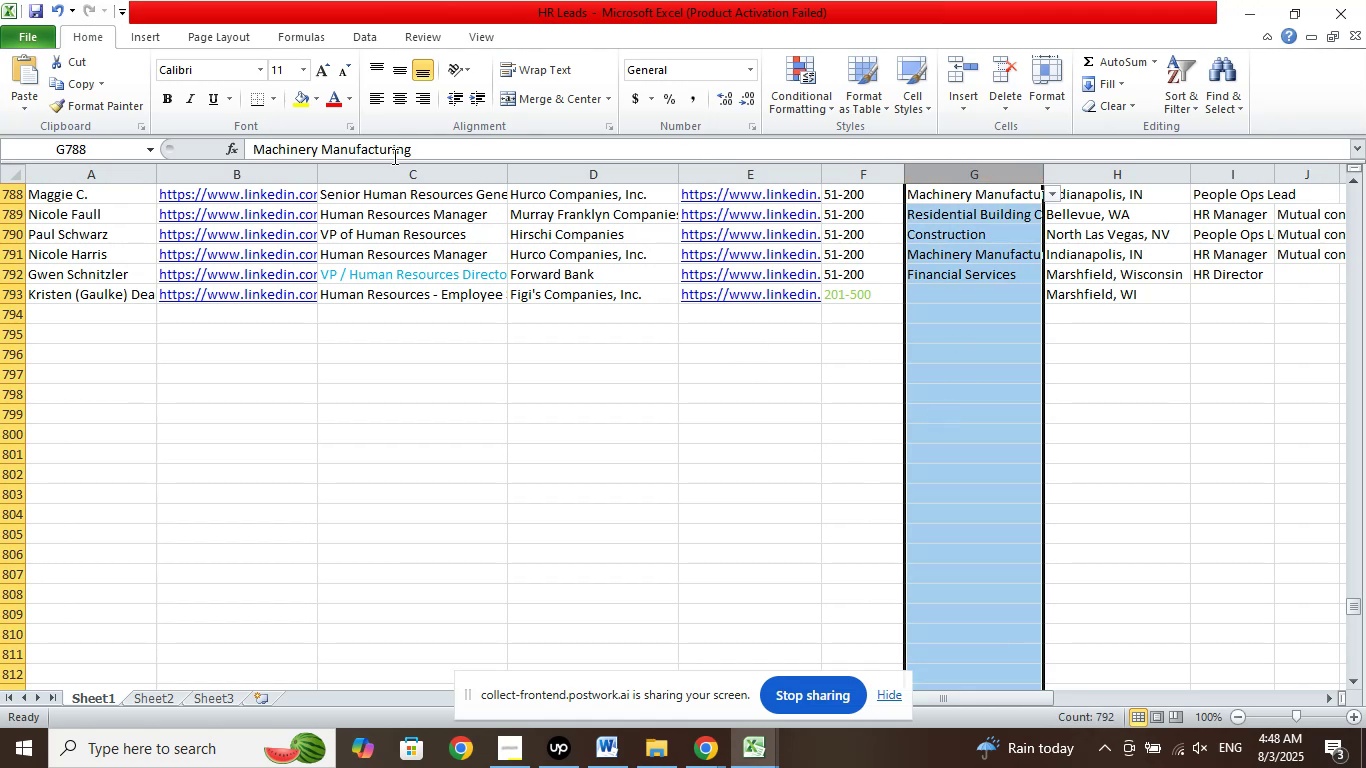 
left_click([372, 39])
 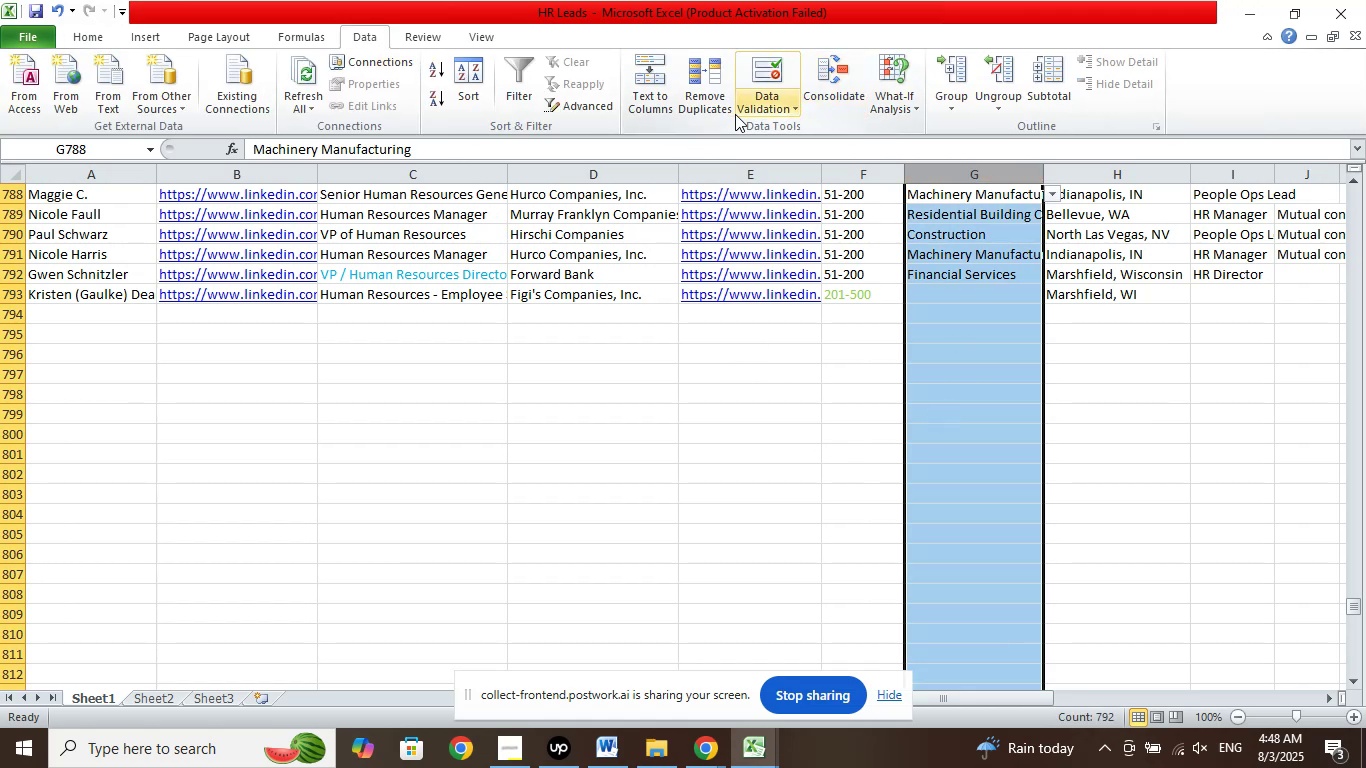 
left_click([769, 101])
 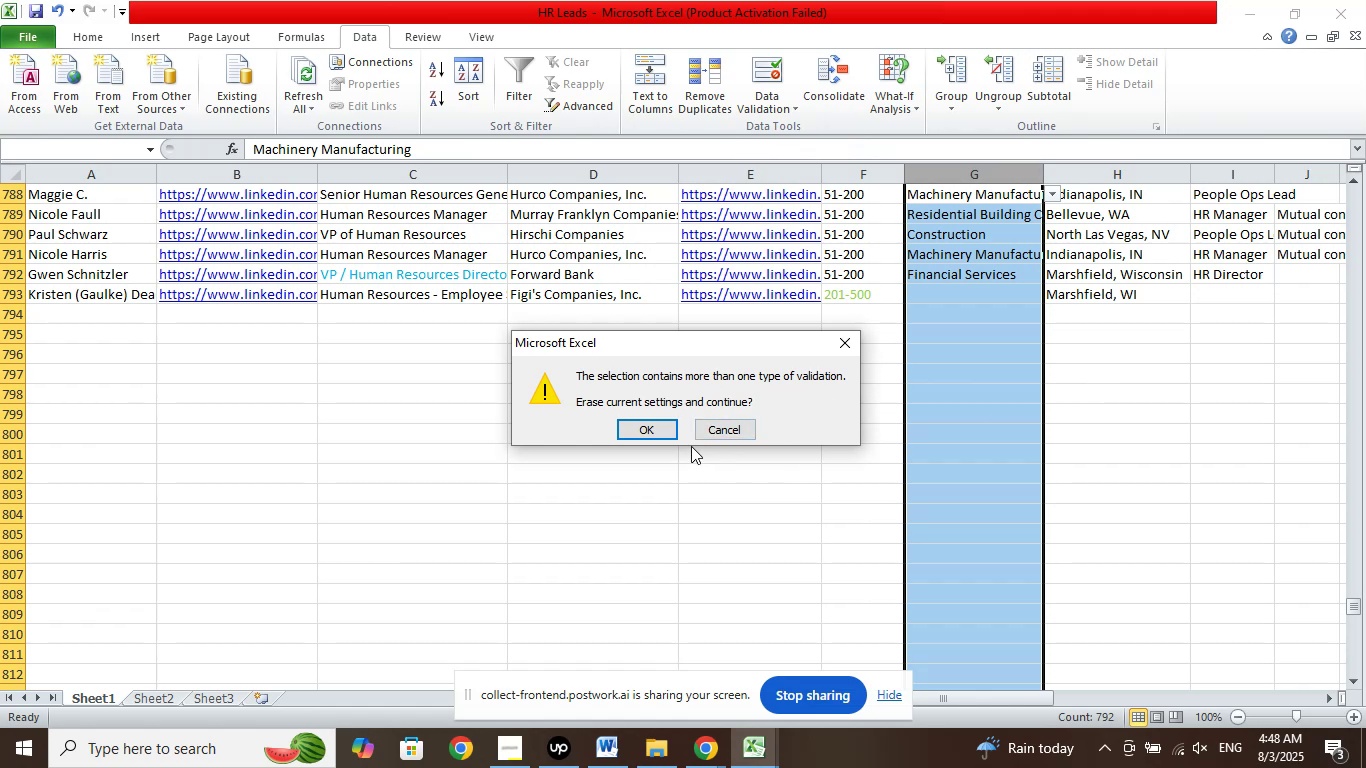 
wait(9.78)
 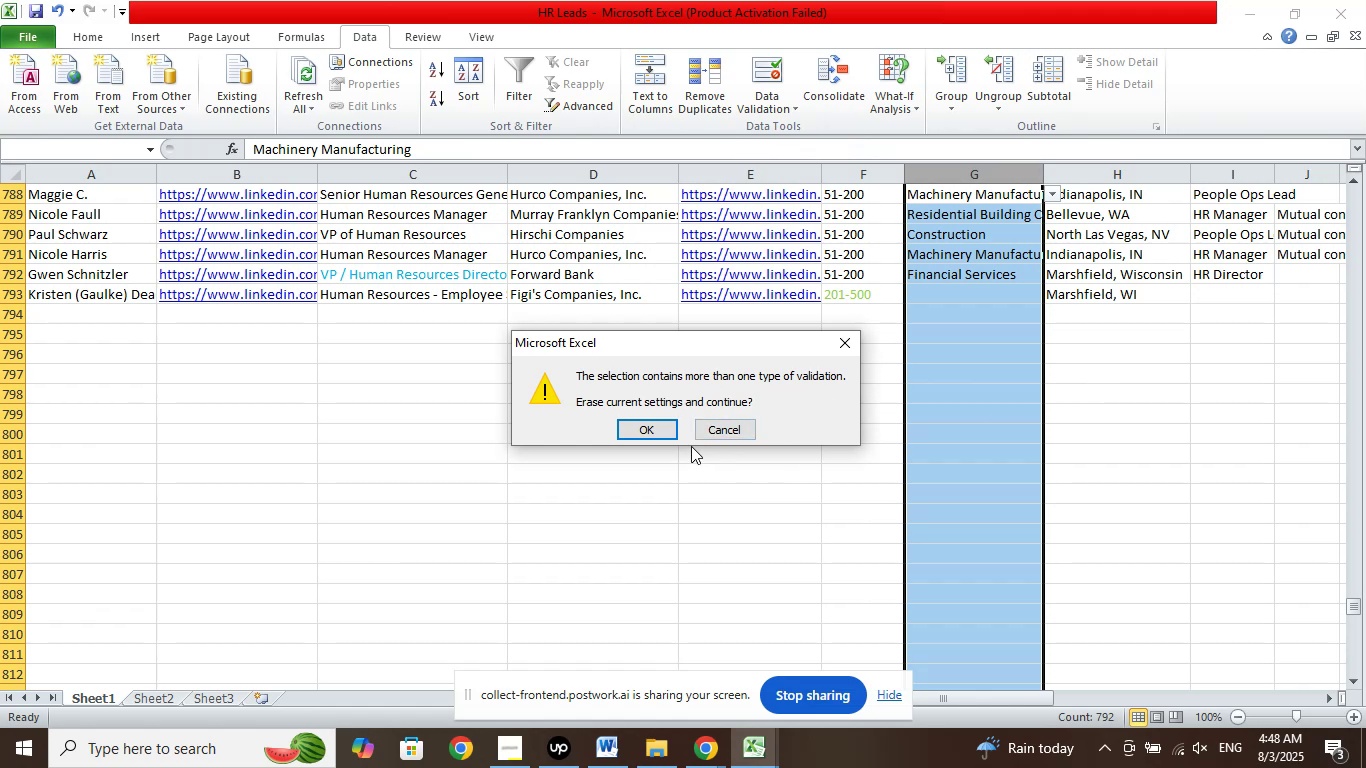 
left_click([662, 435])
 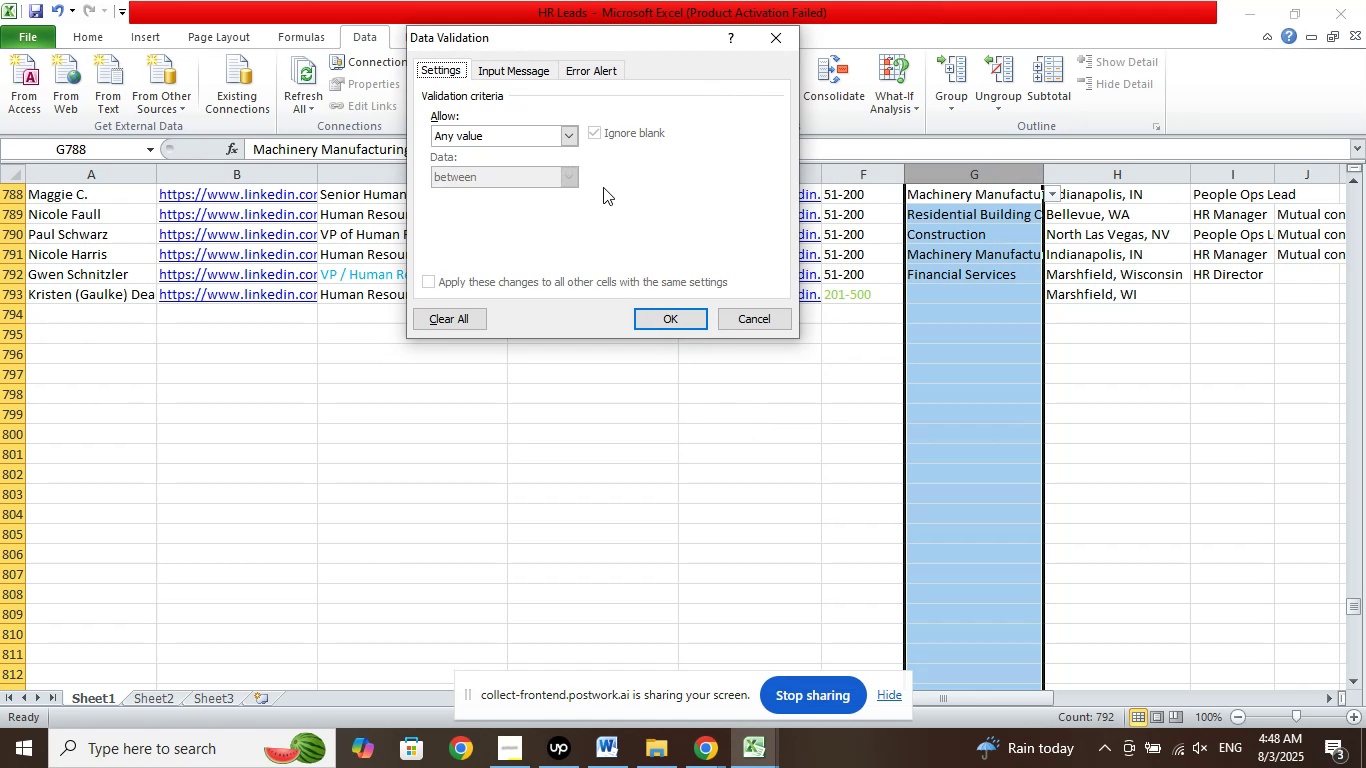 
wait(7.9)
 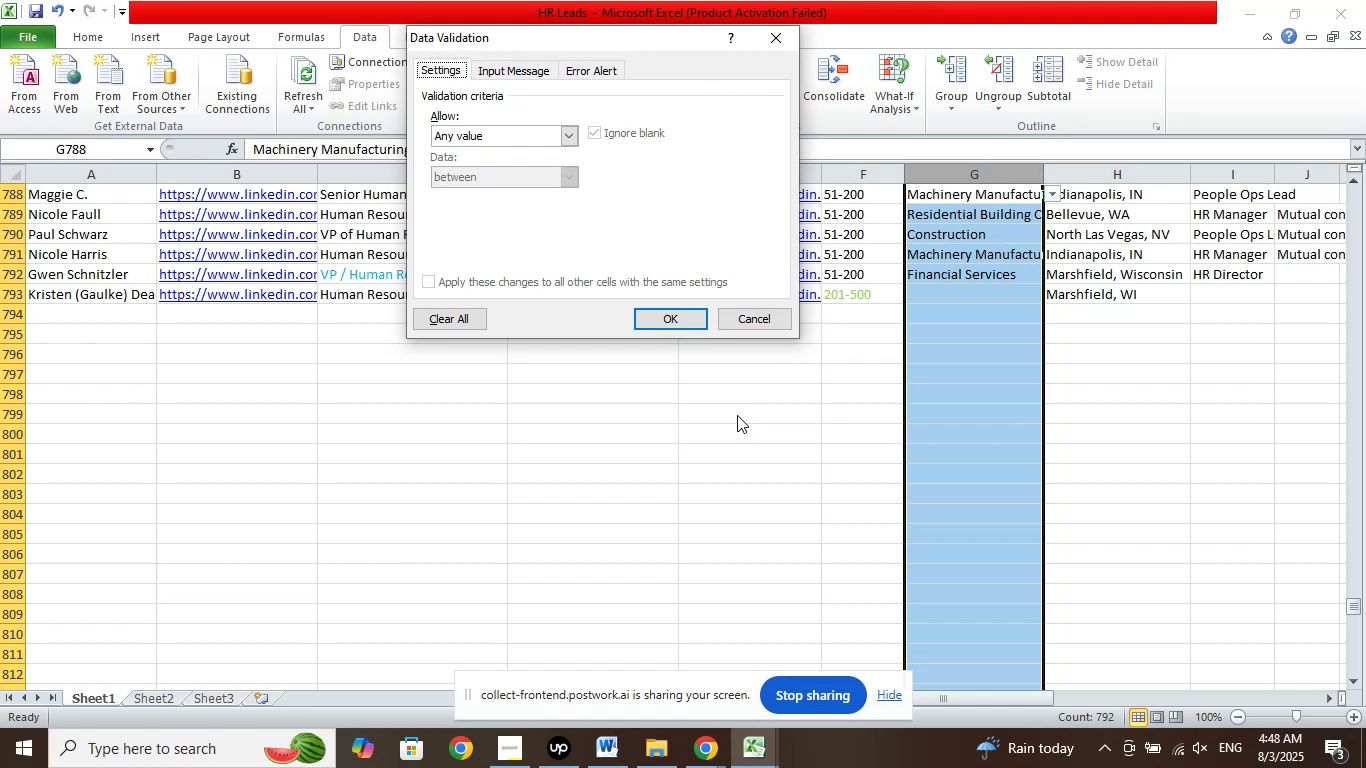 
left_click([570, 137])
 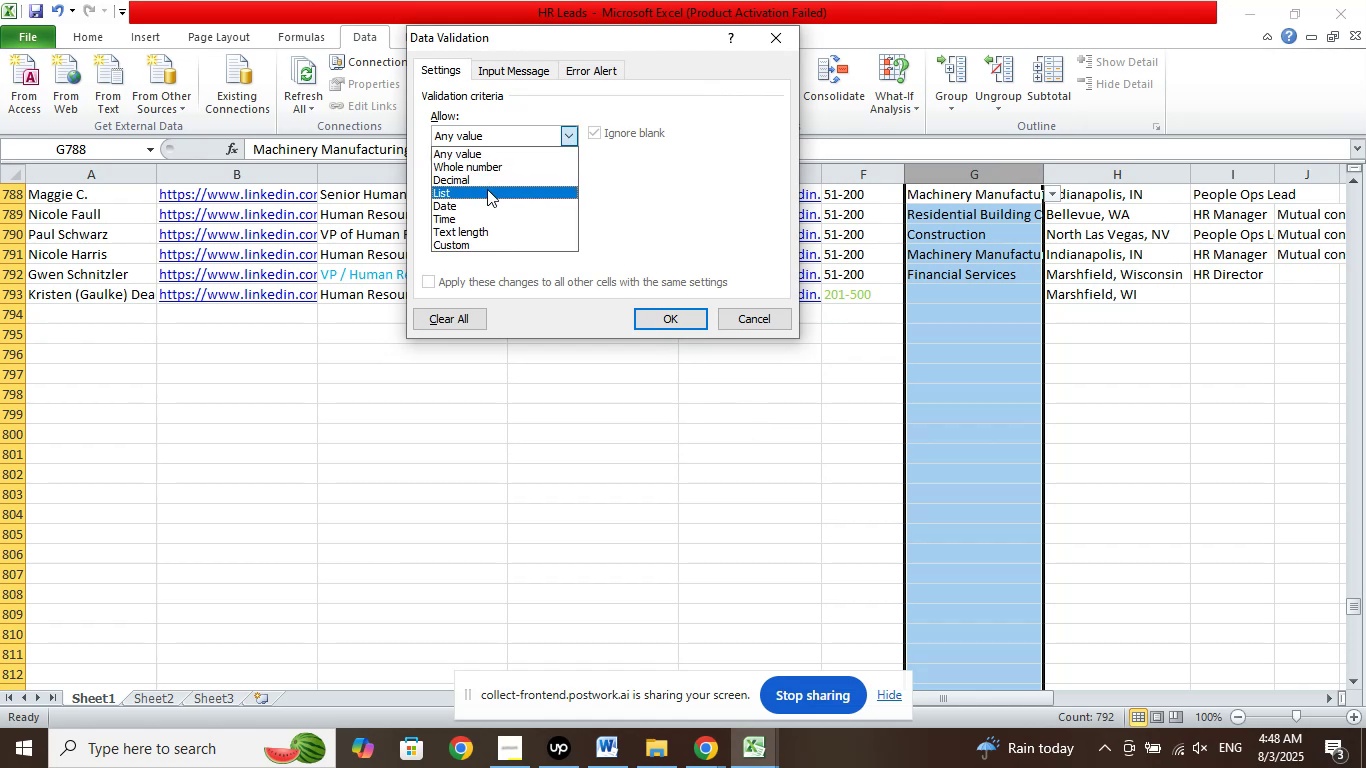 
left_click([487, 189])
 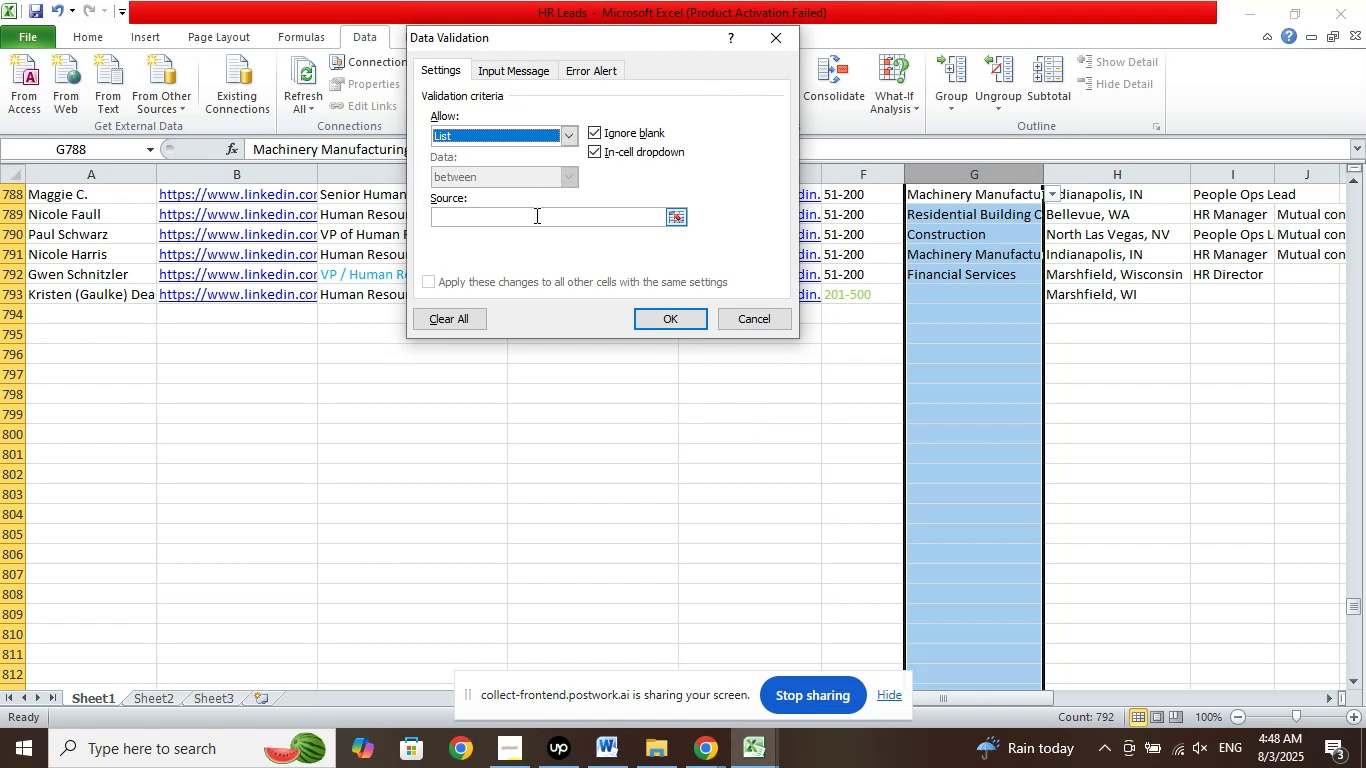 
left_click([535, 215])
 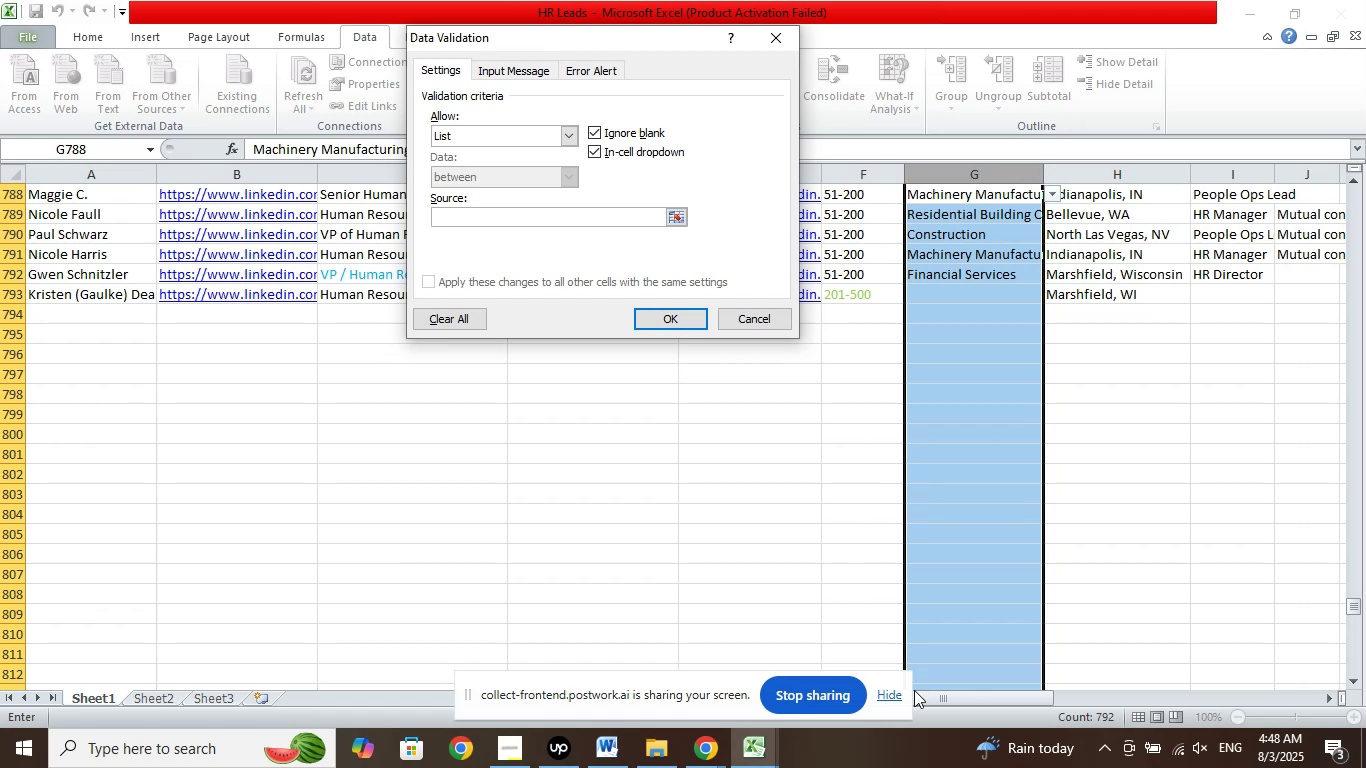 
left_click_drag(start_coordinate=[963, 698], to_coordinate=[1365, 693])
 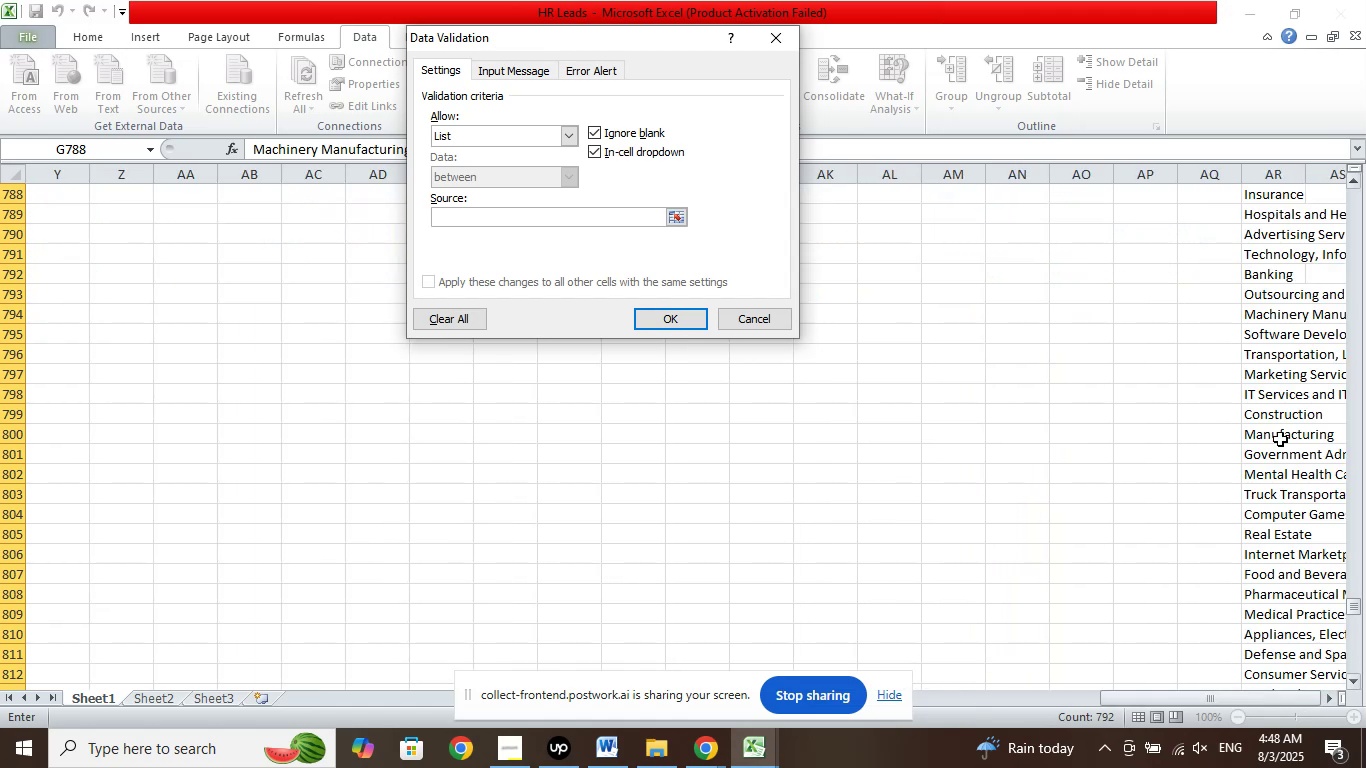 
scroll: coordinate [1319, 363], scroll_direction: up, amount: 3.0
 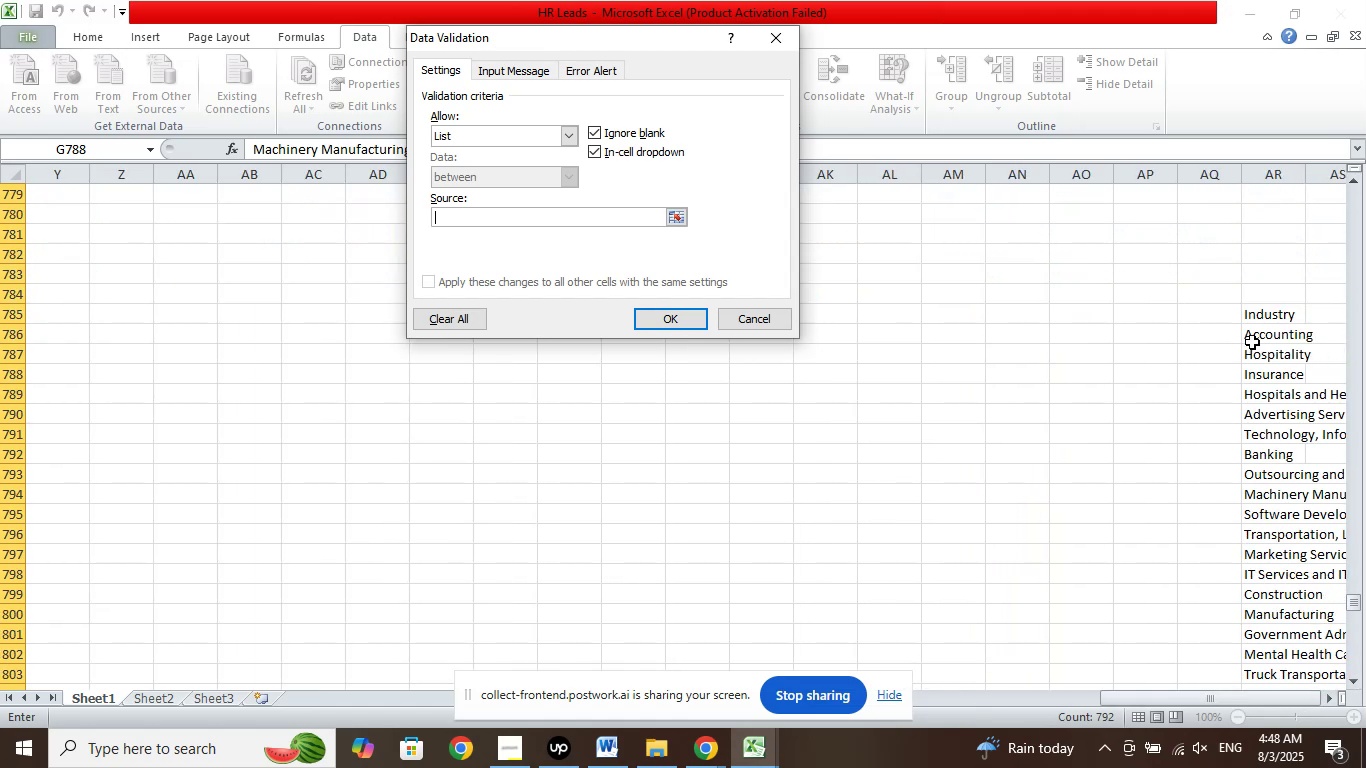 
left_click_drag(start_coordinate=[1257, 337], to_coordinate=[1284, 719])
 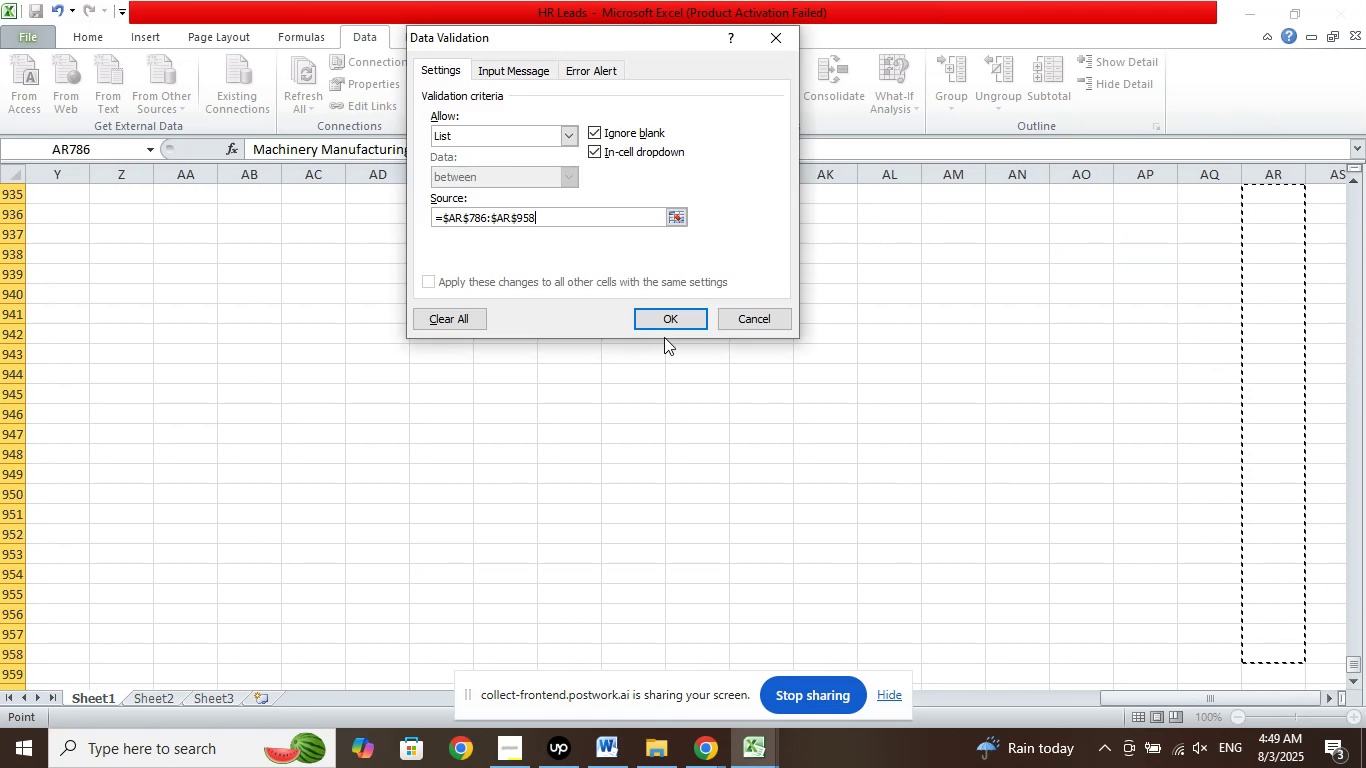 
left_click([665, 312])
 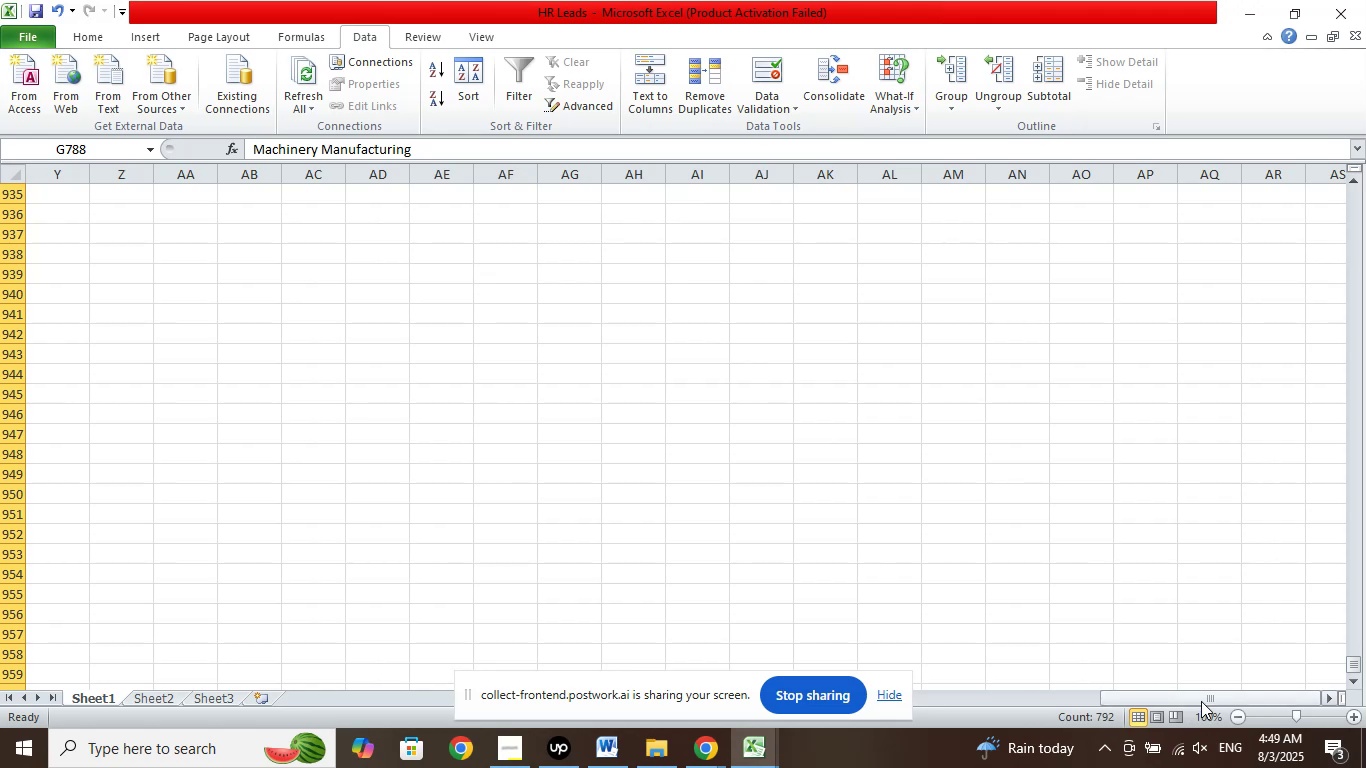 
left_click_drag(start_coordinate=[1192, 697], to_coordinate=[791, 669])
 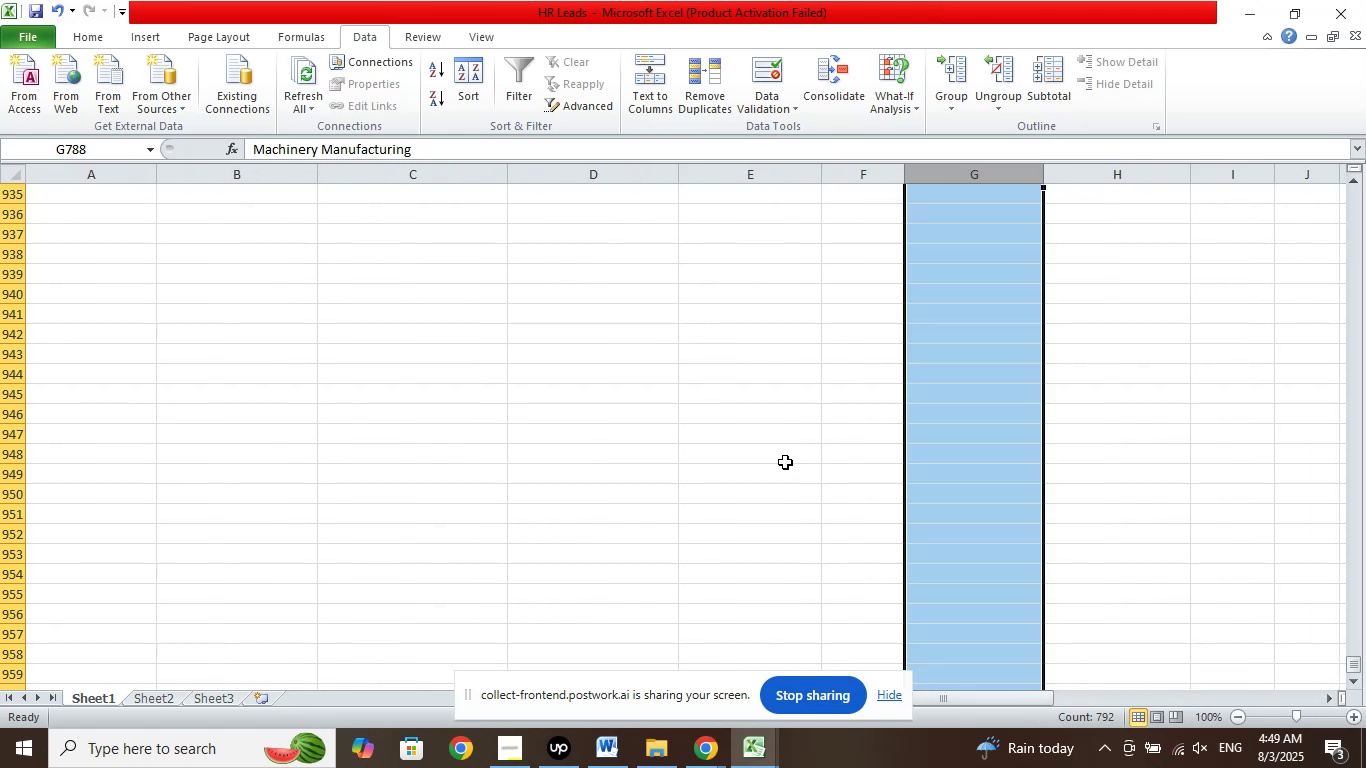 
scroll: coordinate [839, 369], scroll_direction: up, amount: 50.0
 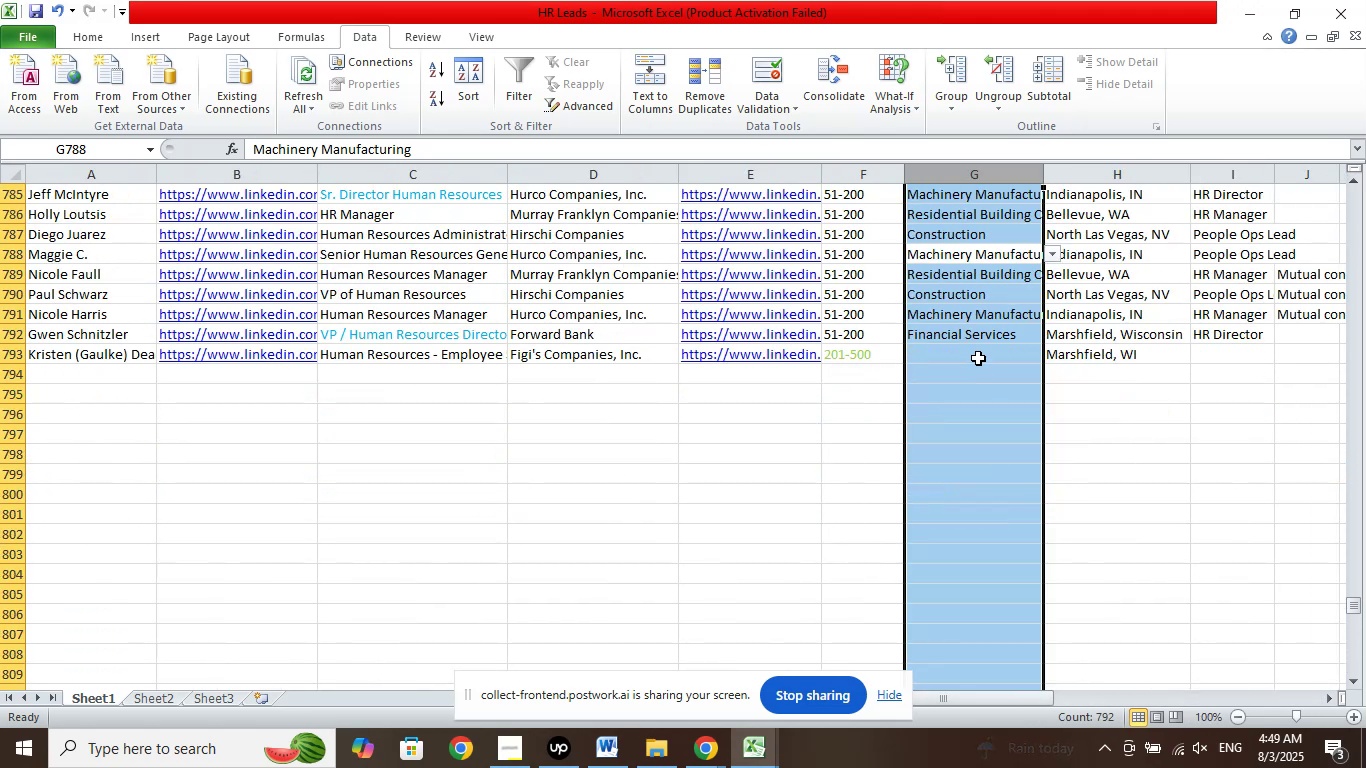 
left_click([978, 358])
 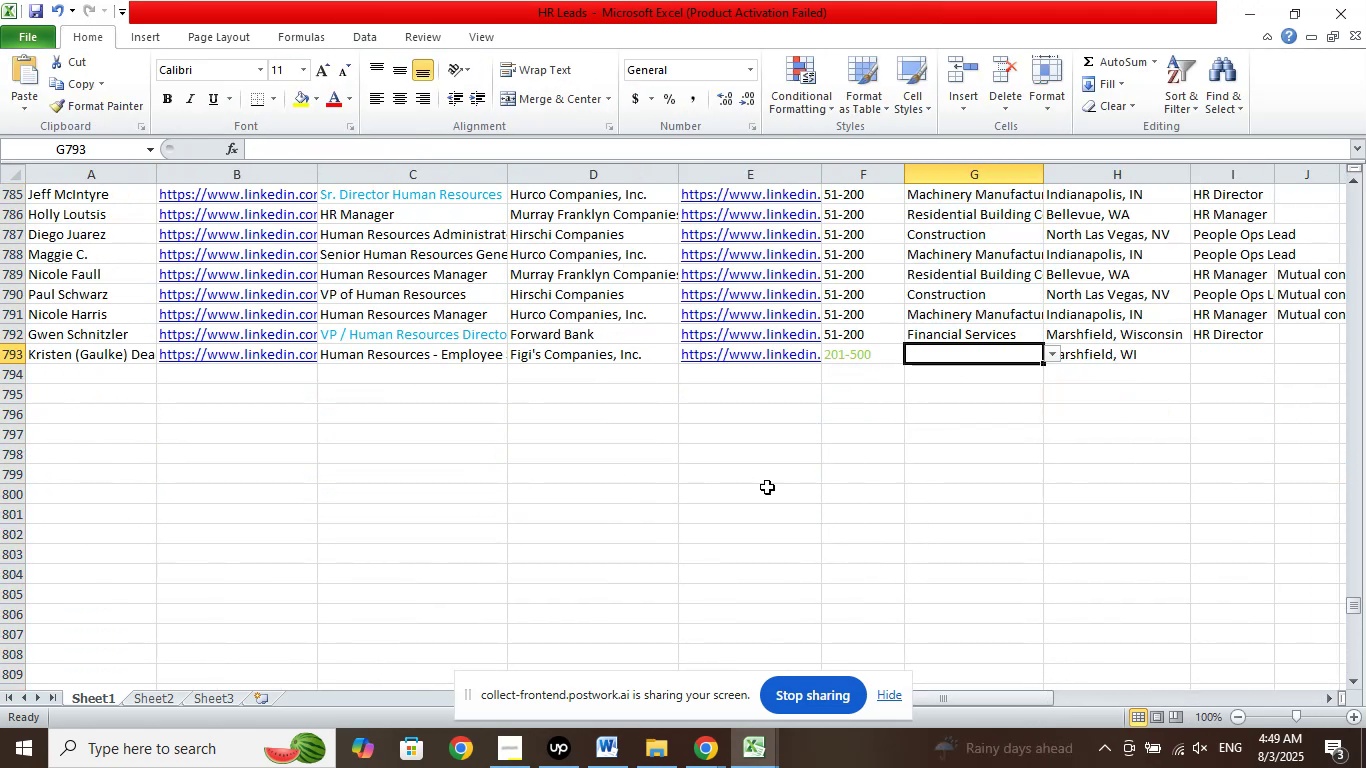 
left_click([702, 754])
 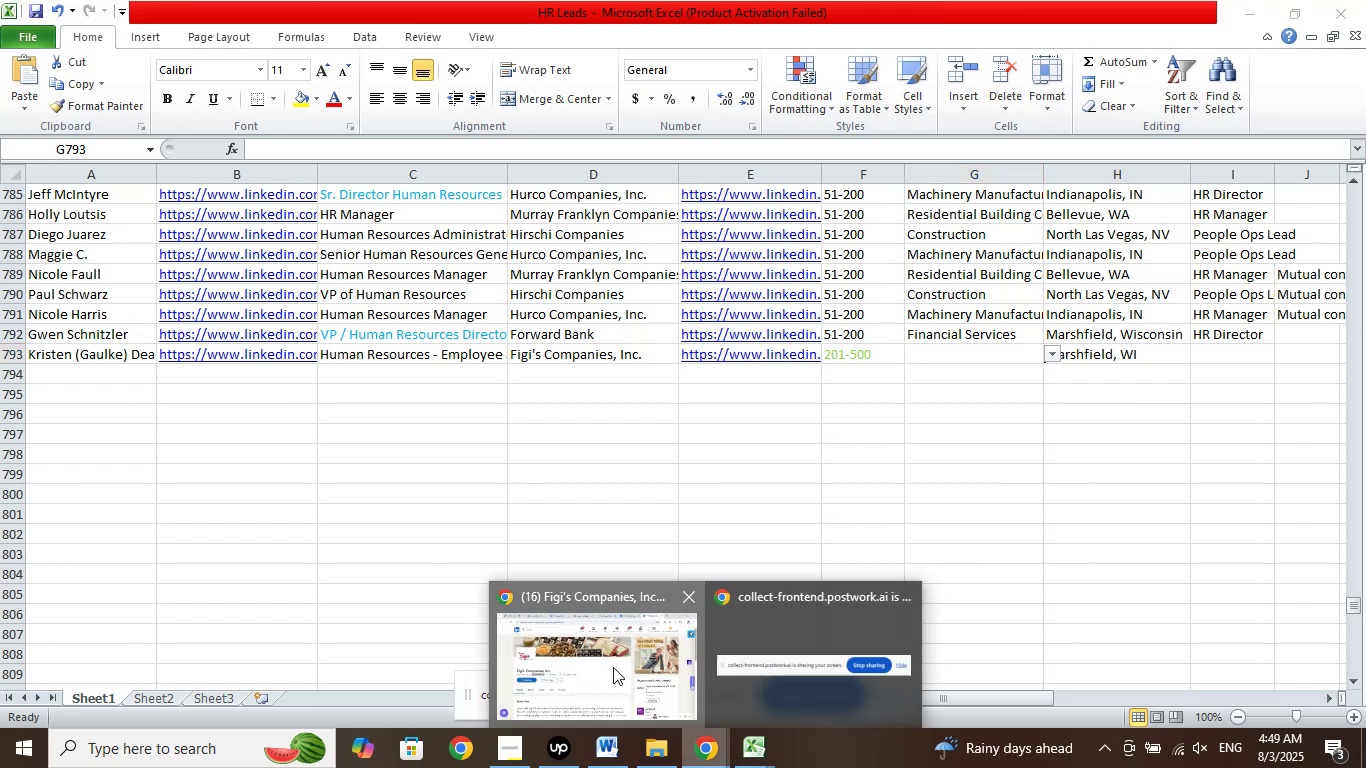 
left_click([613, 667])
 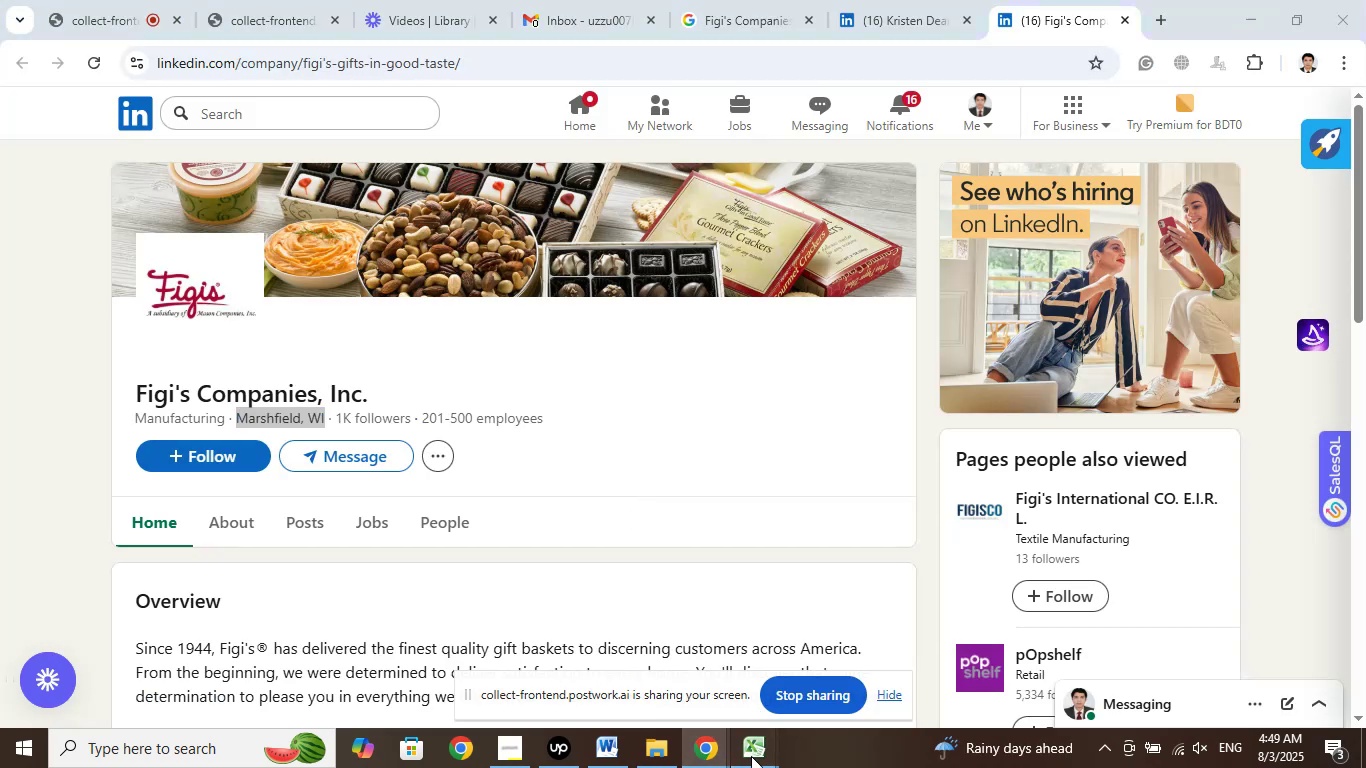 
left_click([681, 665])
 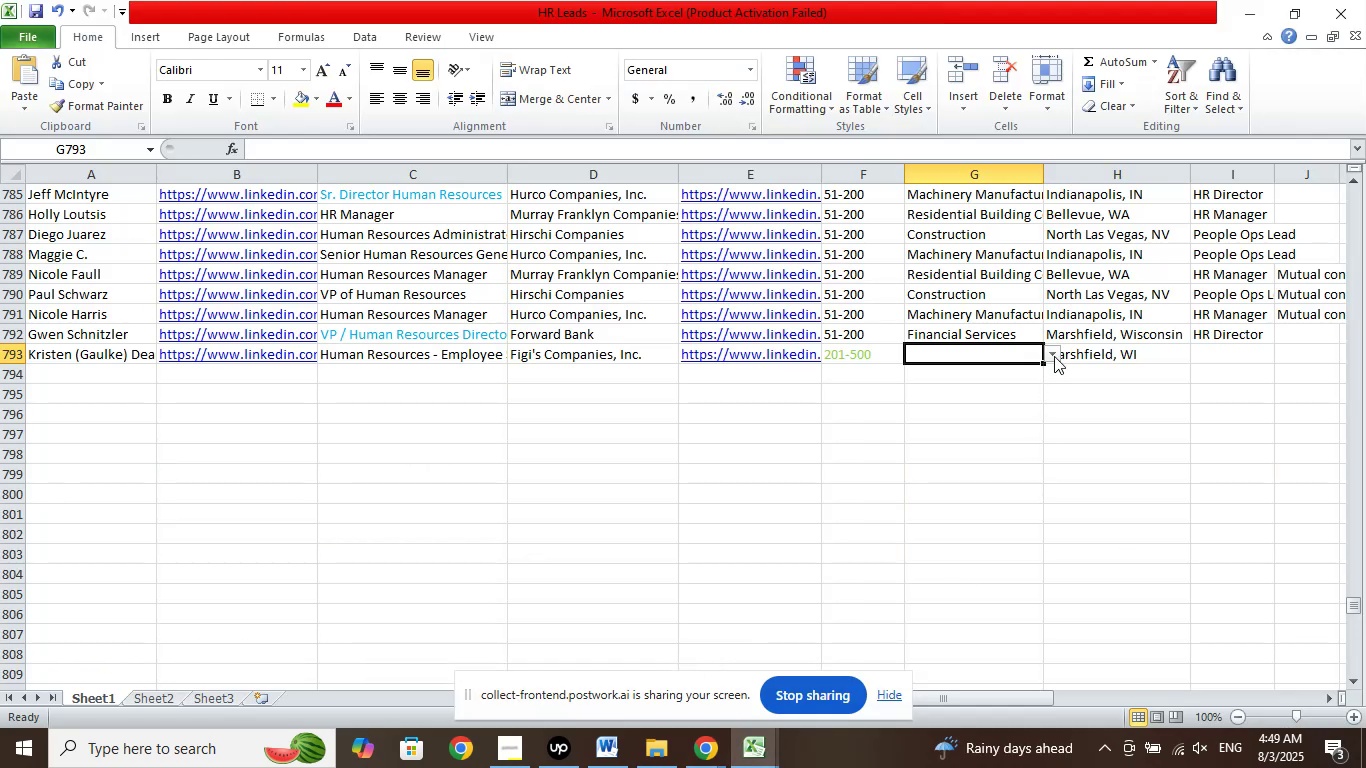 
left_click([1054, 356])
 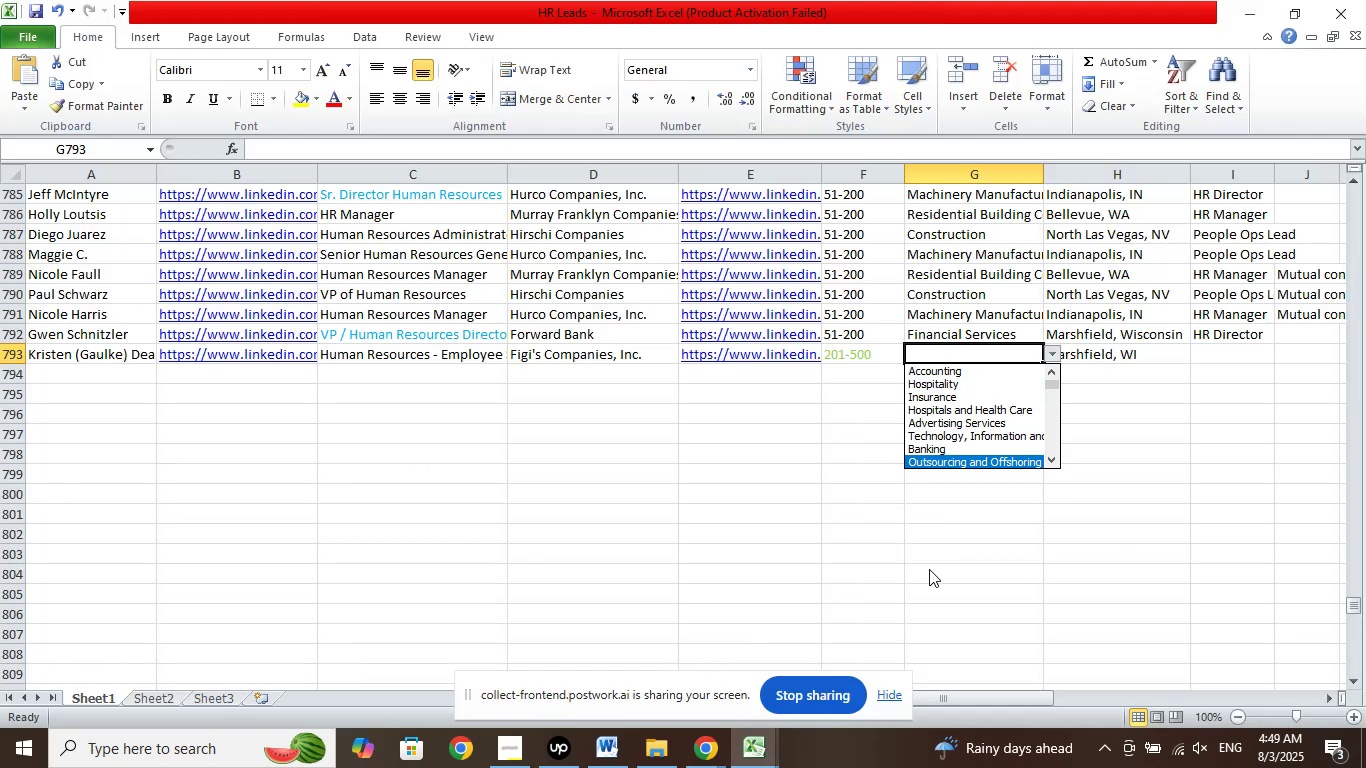 
key(ArrowDown)
 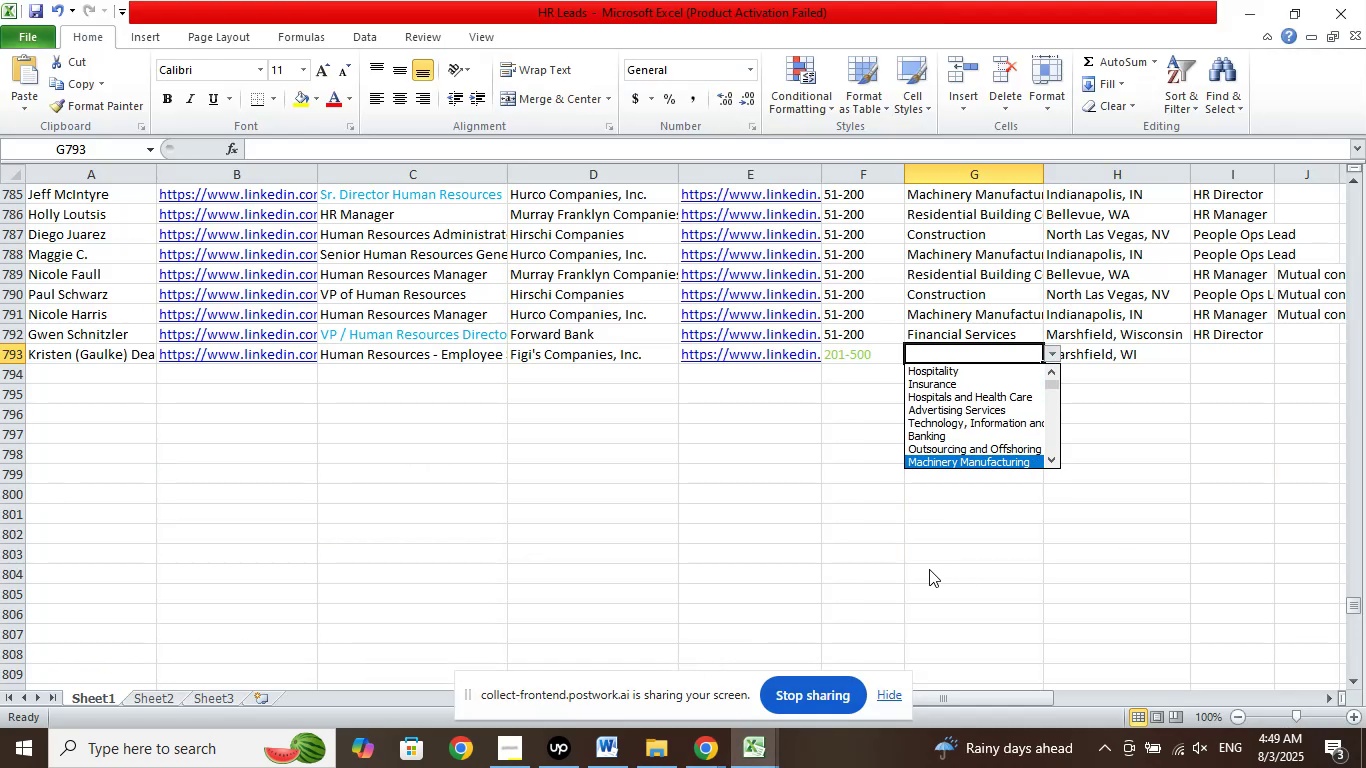 
key(ArrowDown)
 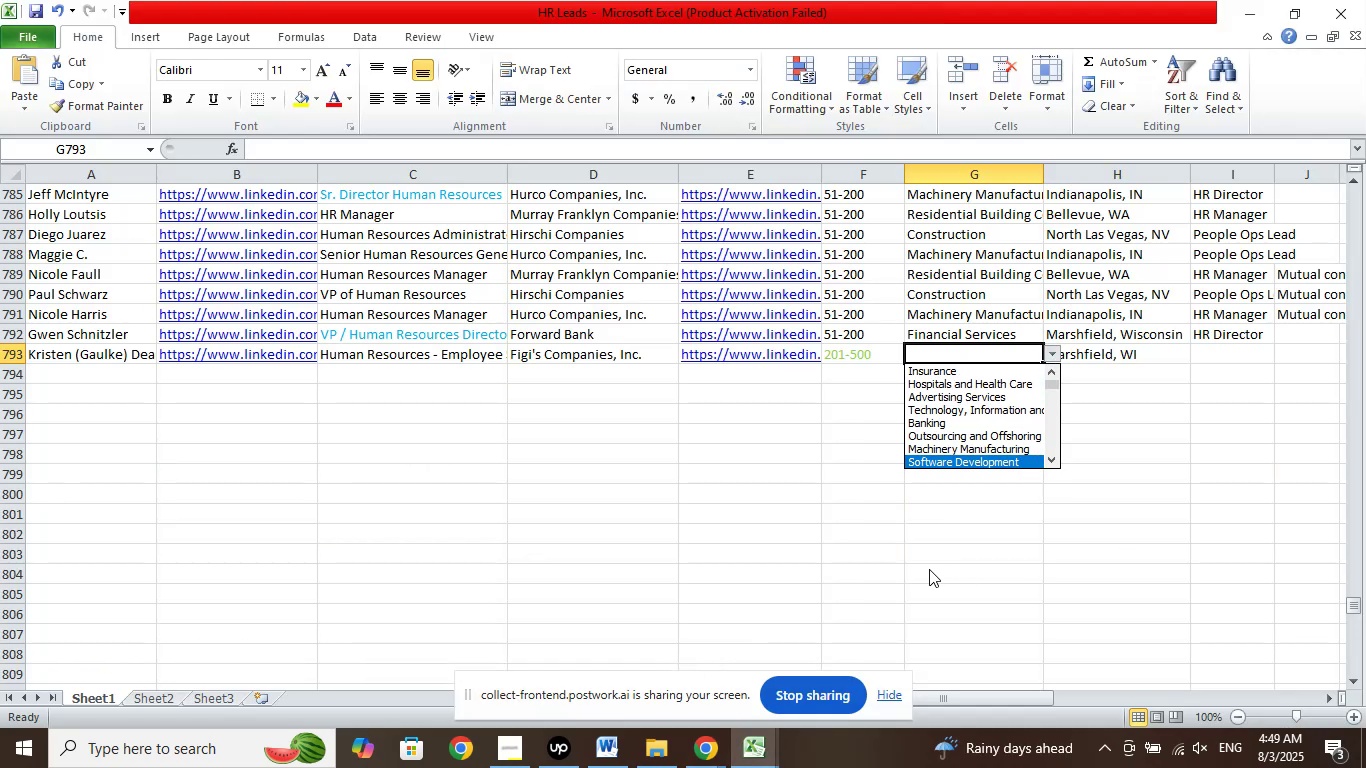 
key(ArrowDown)
 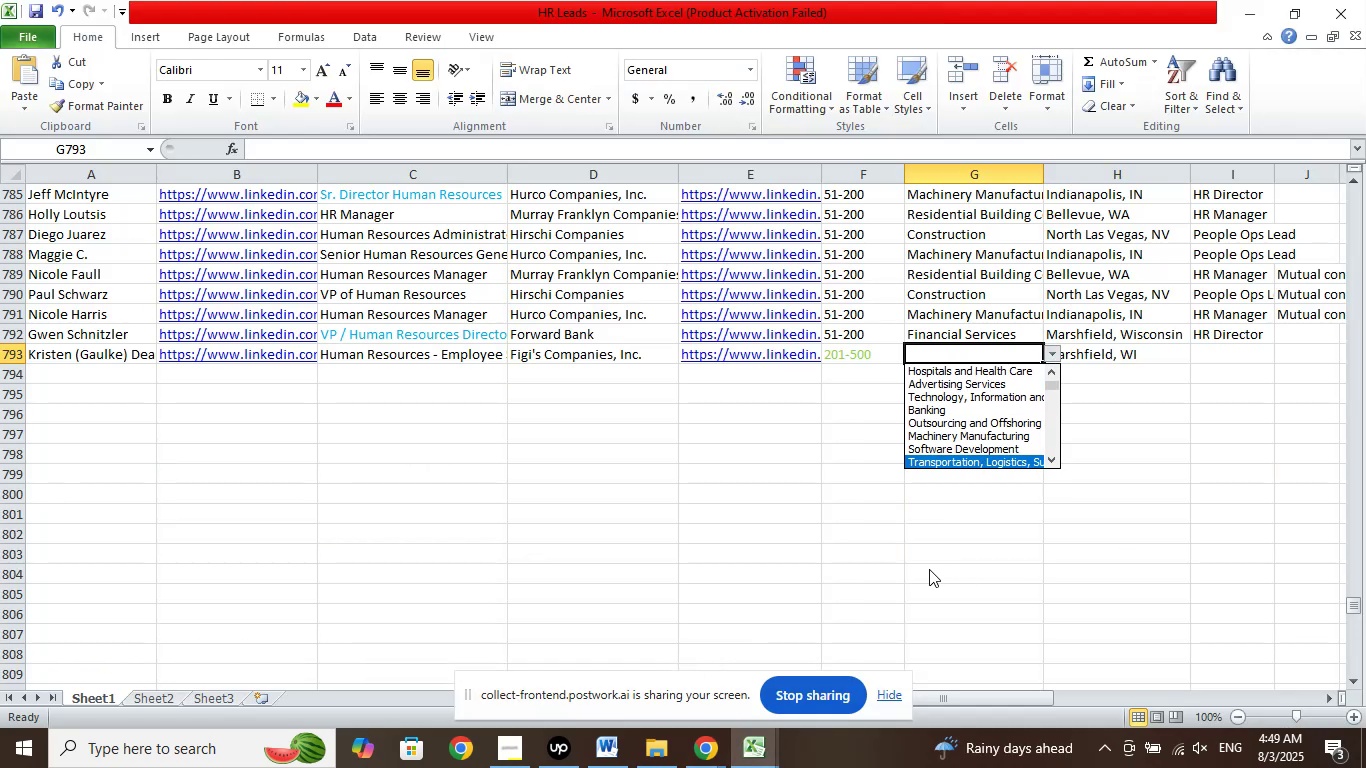 
key(ArrowDown)
 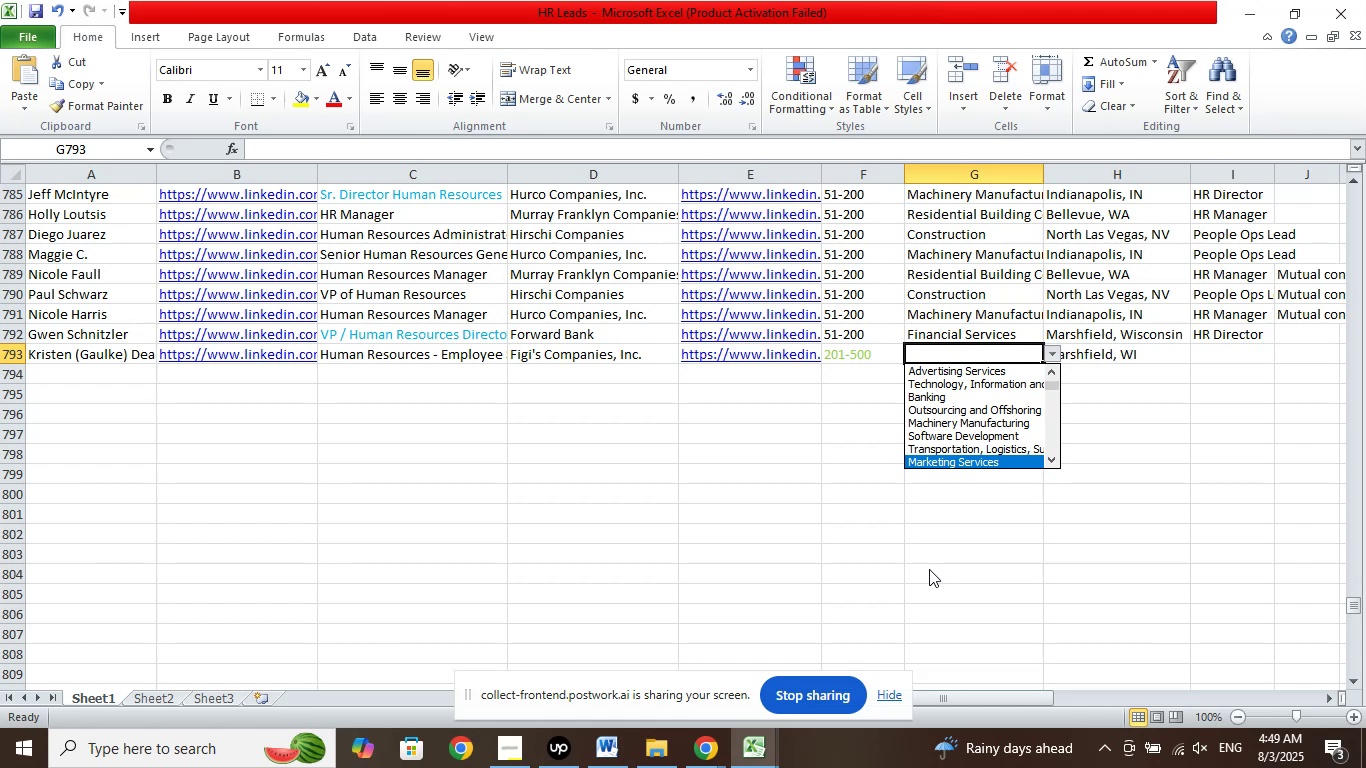 
key(ArrowDown)
 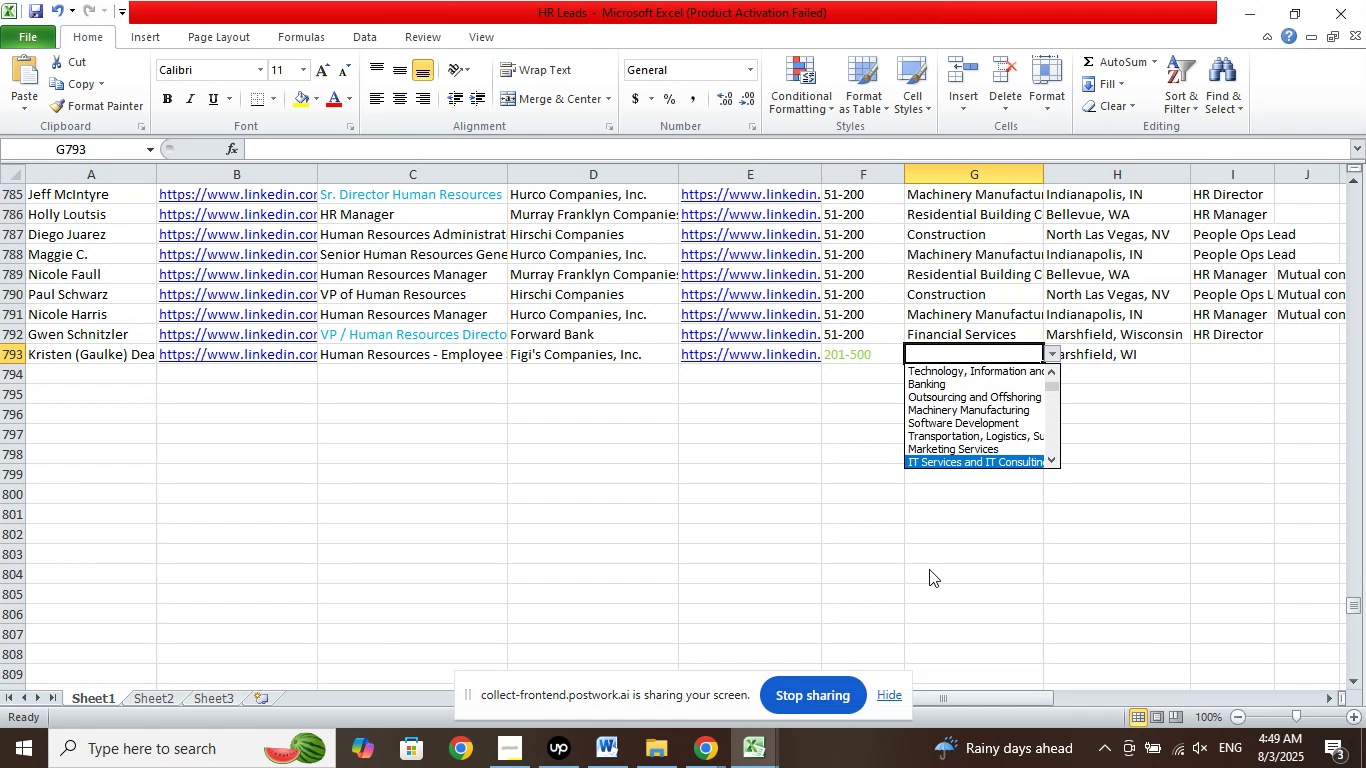 
key(ArrowDown)
 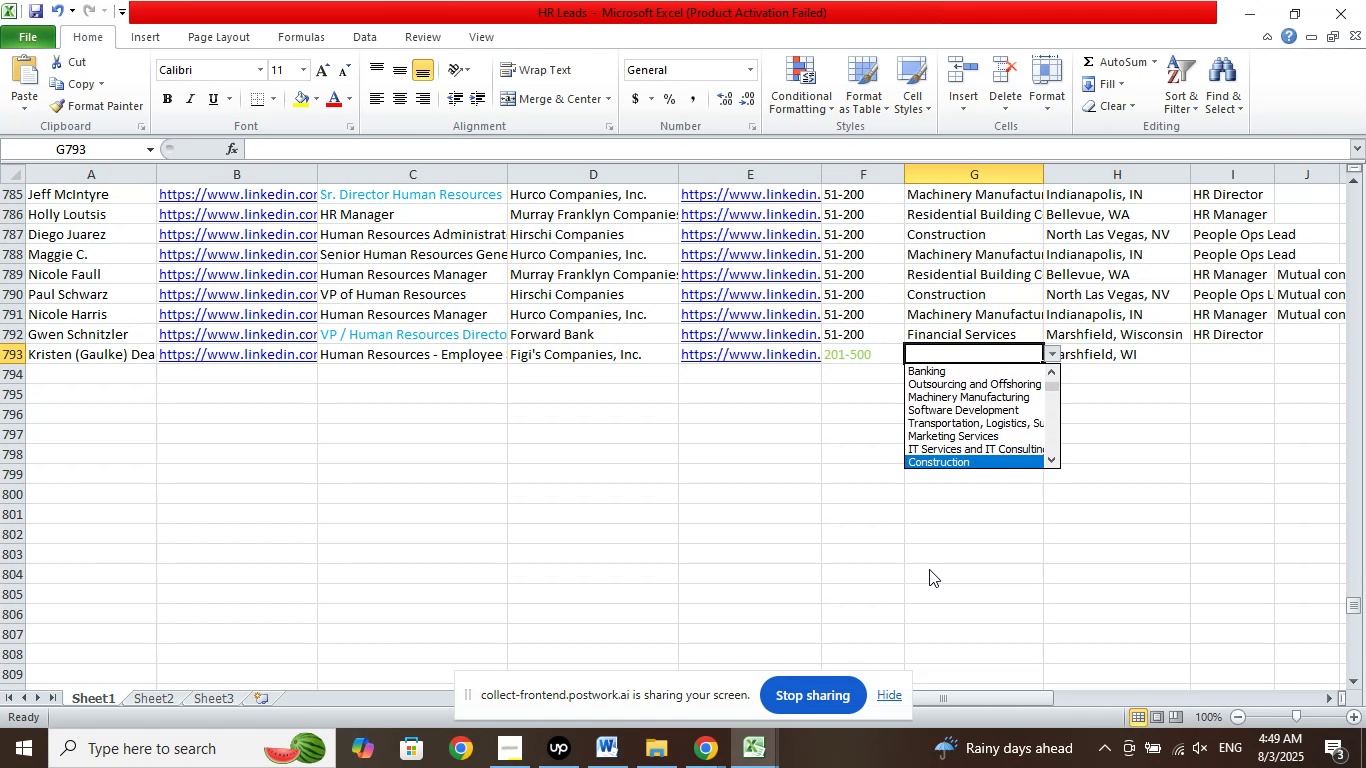 
key(ArrowDown)
 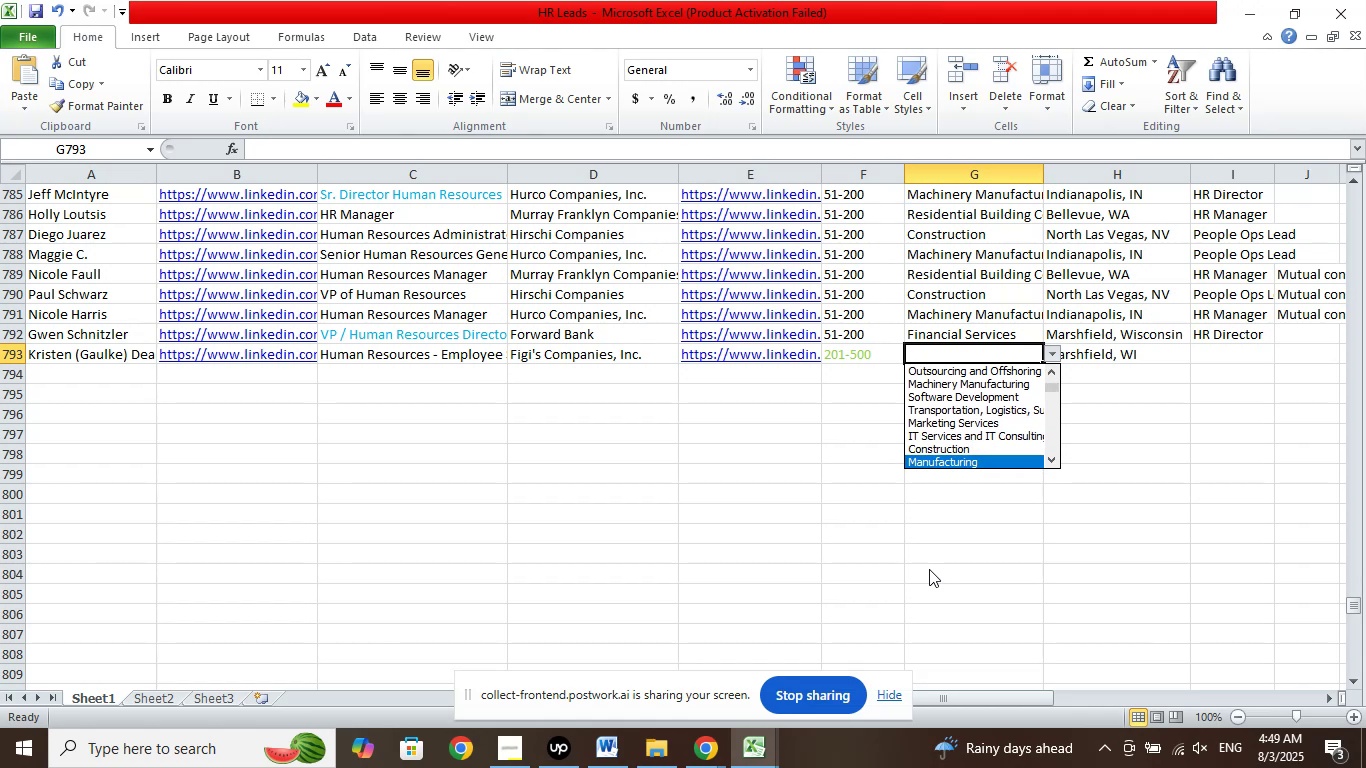 
key(ArrowDown)
 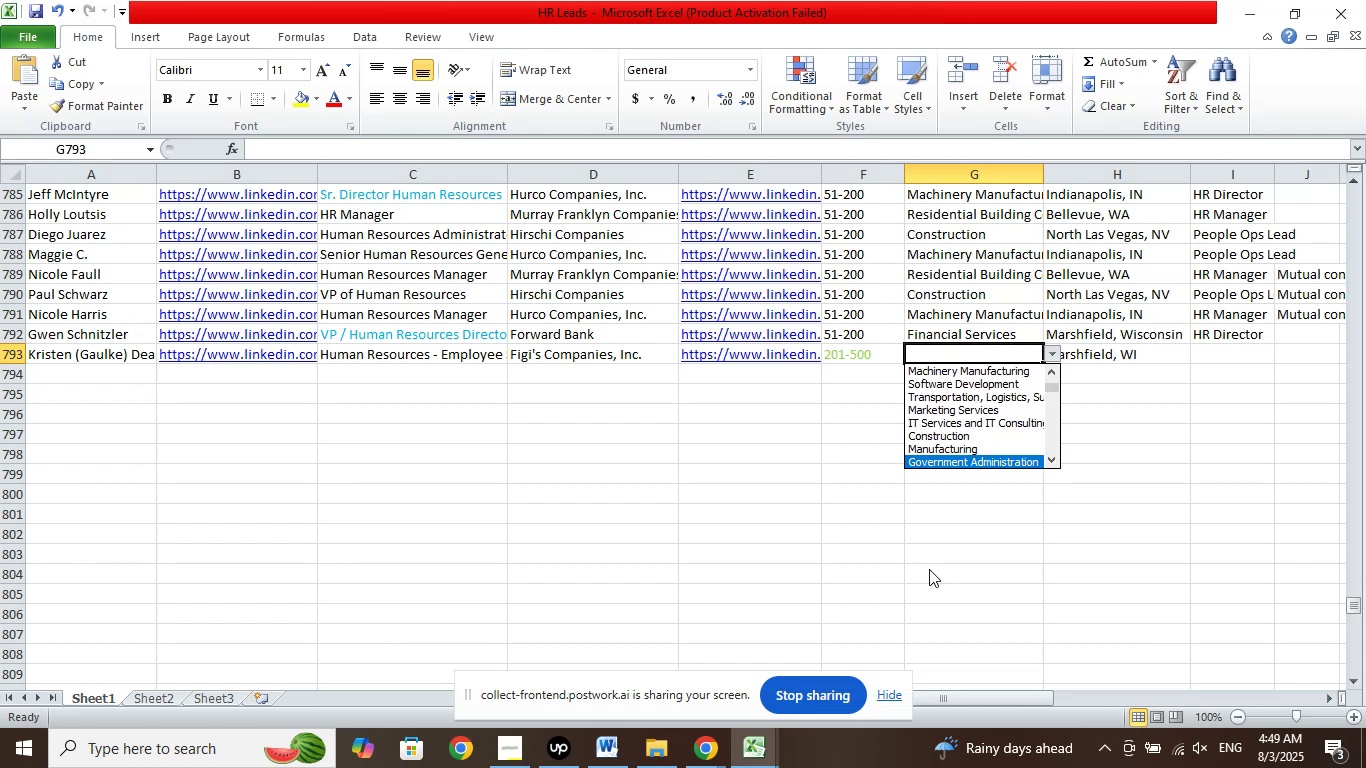 
key(ArrowUp)
 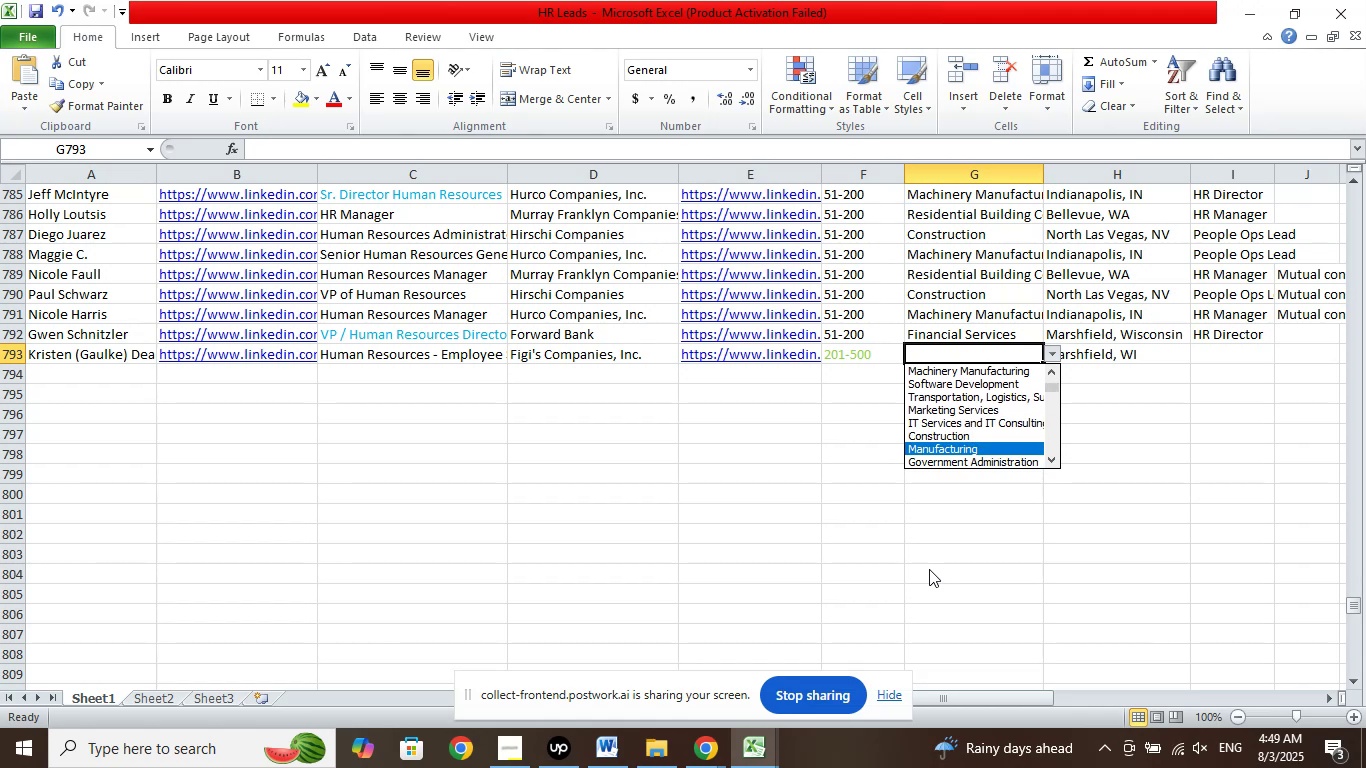 
key(Enter)
 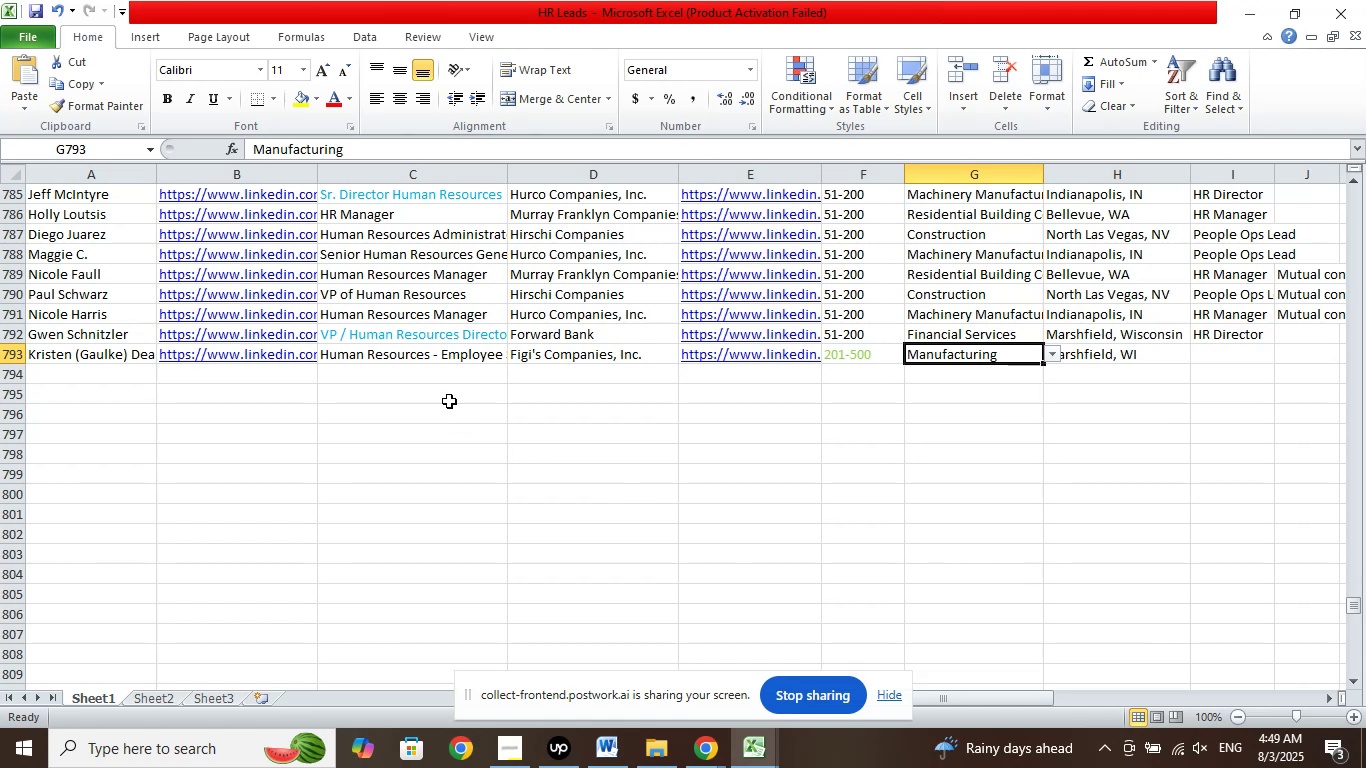 
left_click([437, 361])
 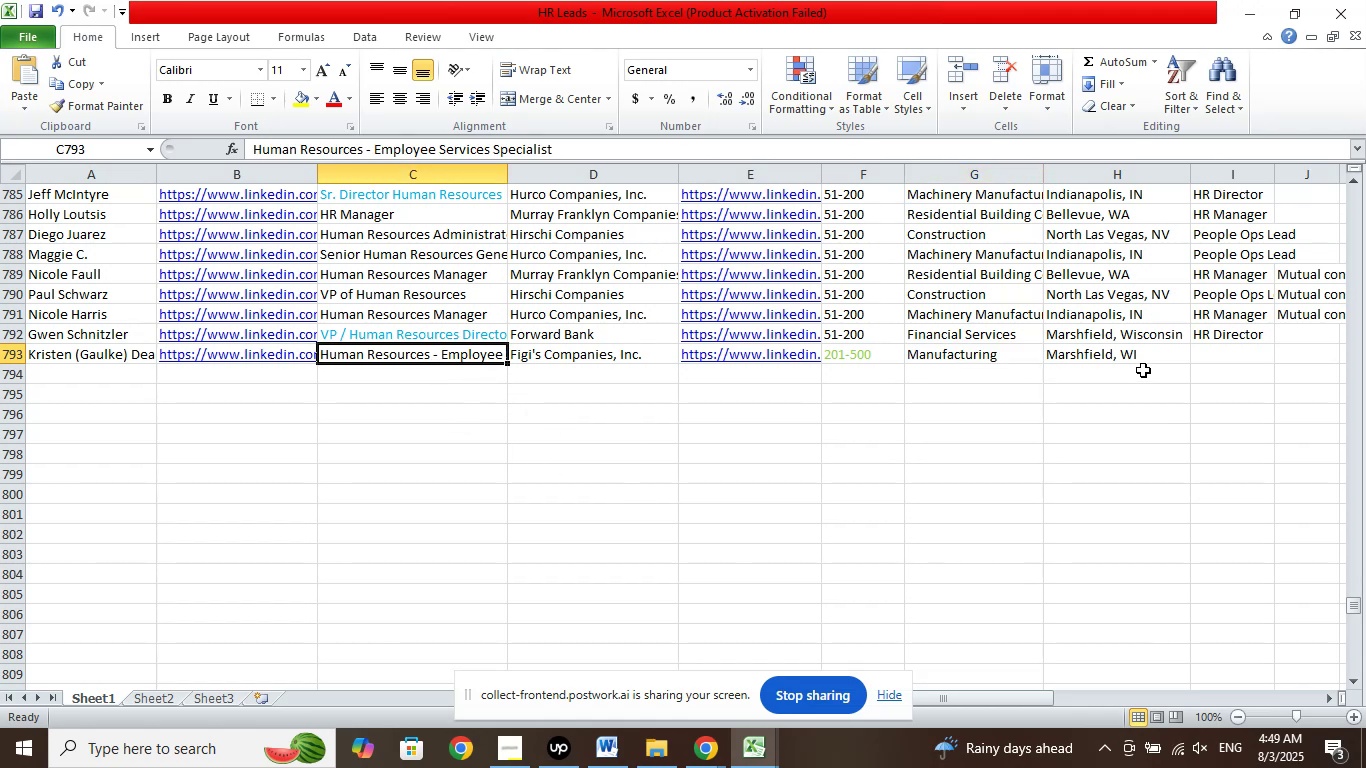 
left_click([1223, 354])
 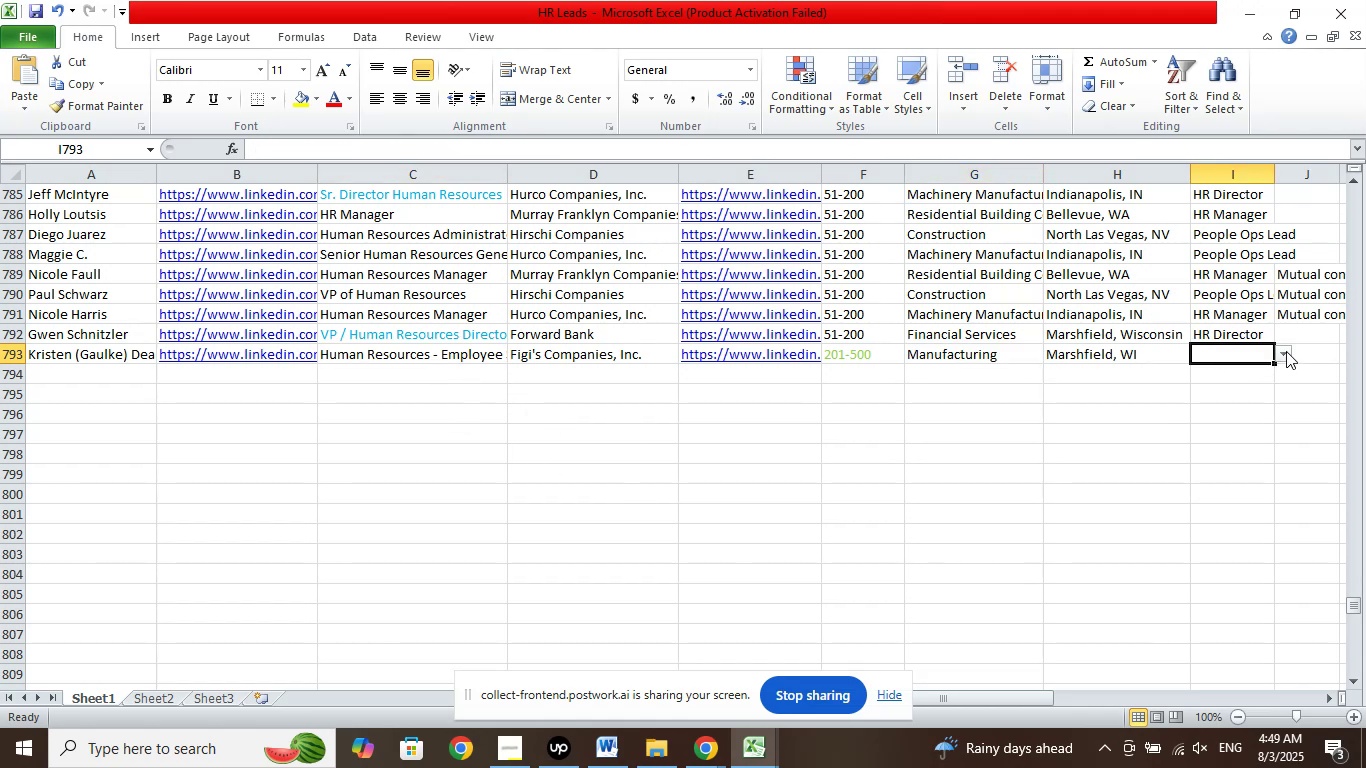 
left_click([1288, 350])
 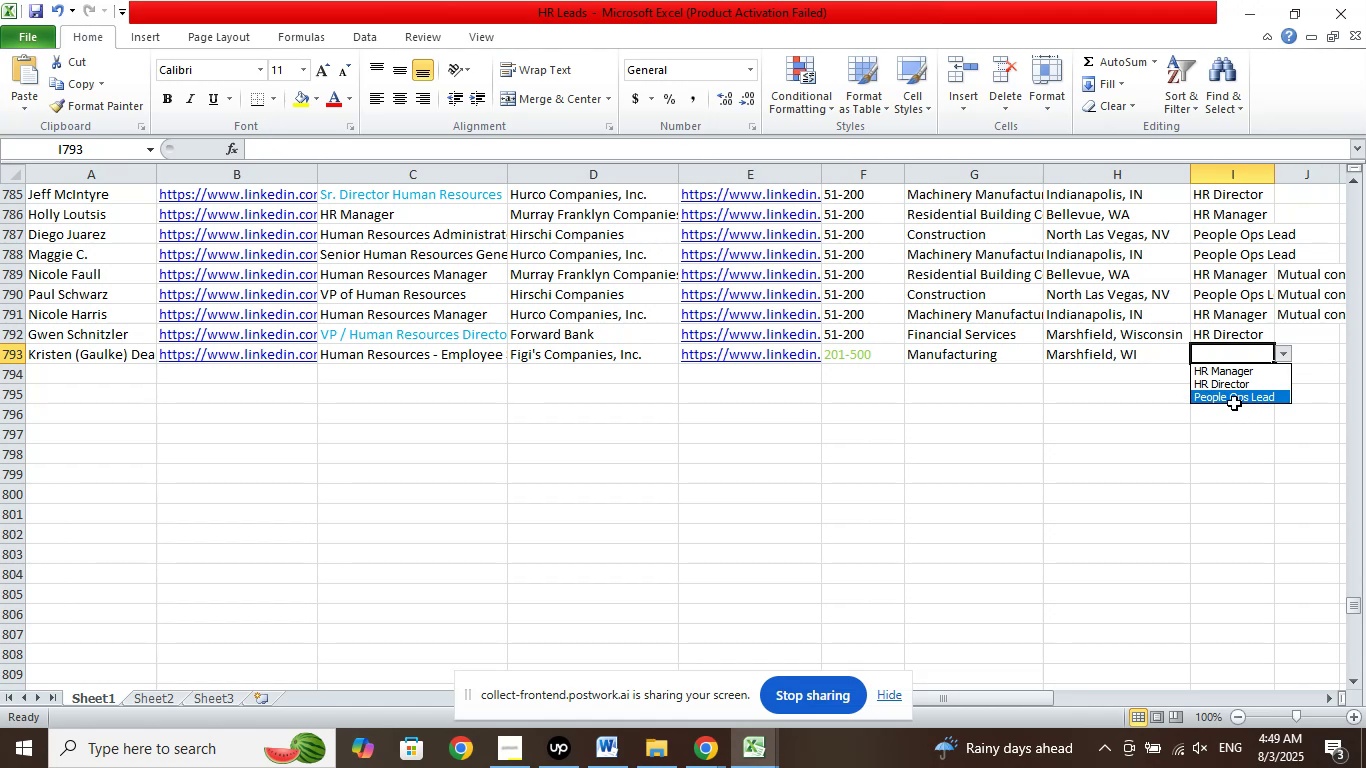 
left_click([1234, 403])
 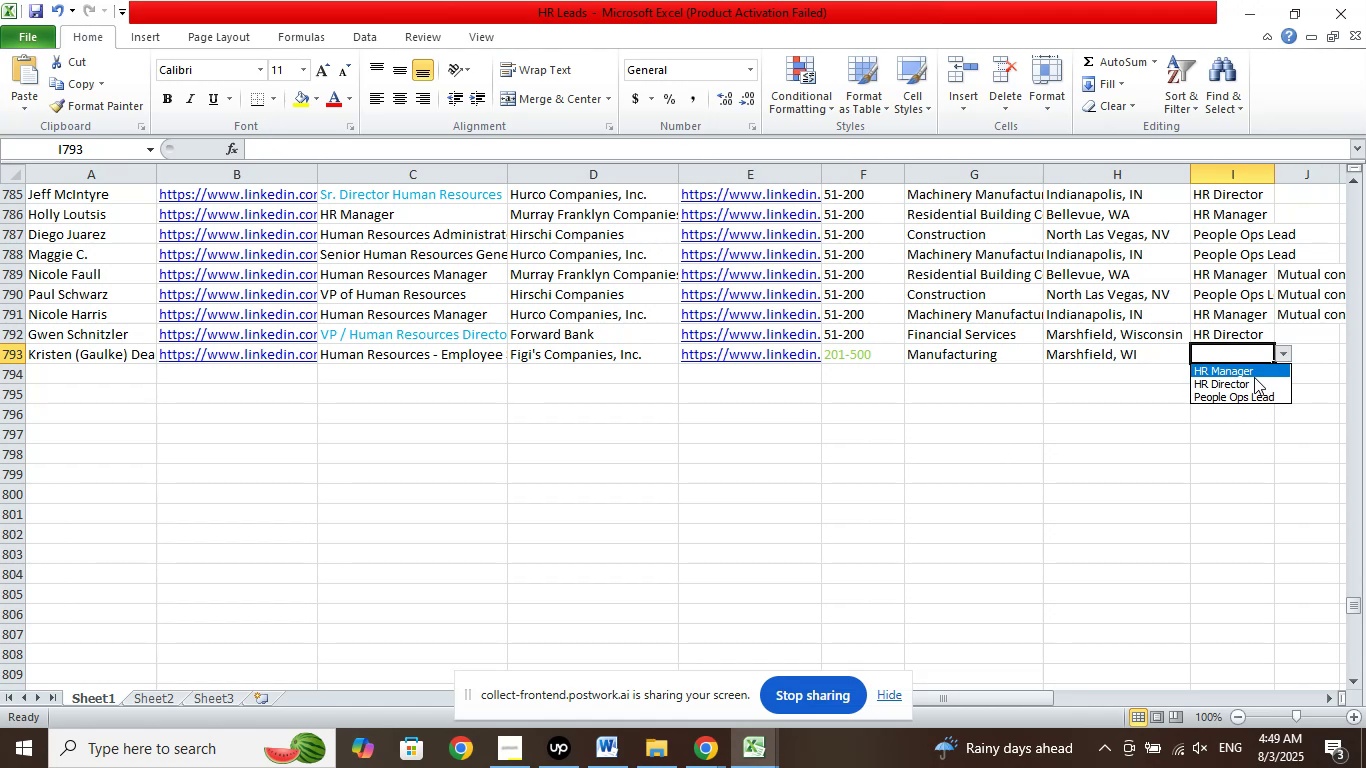 
left_click([1229, 401])
 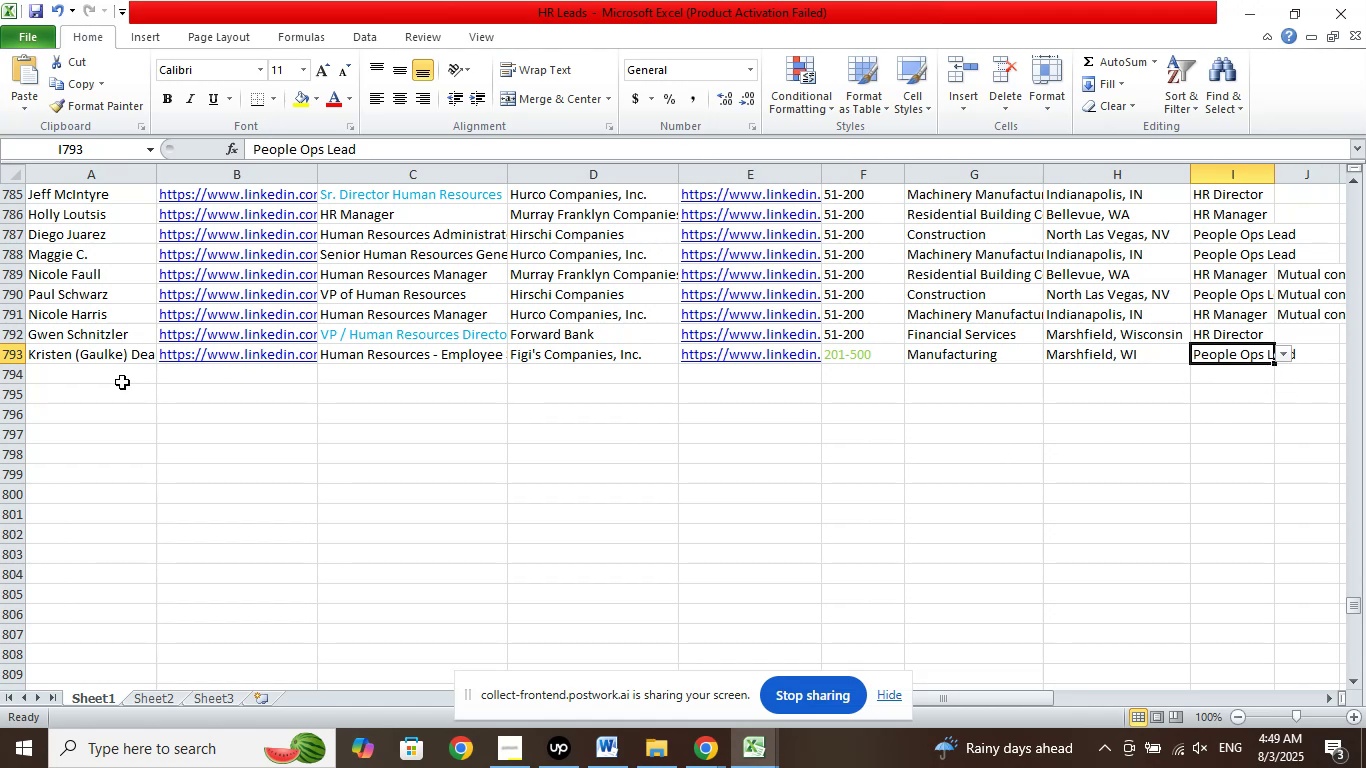 
left_click([109, 380])
 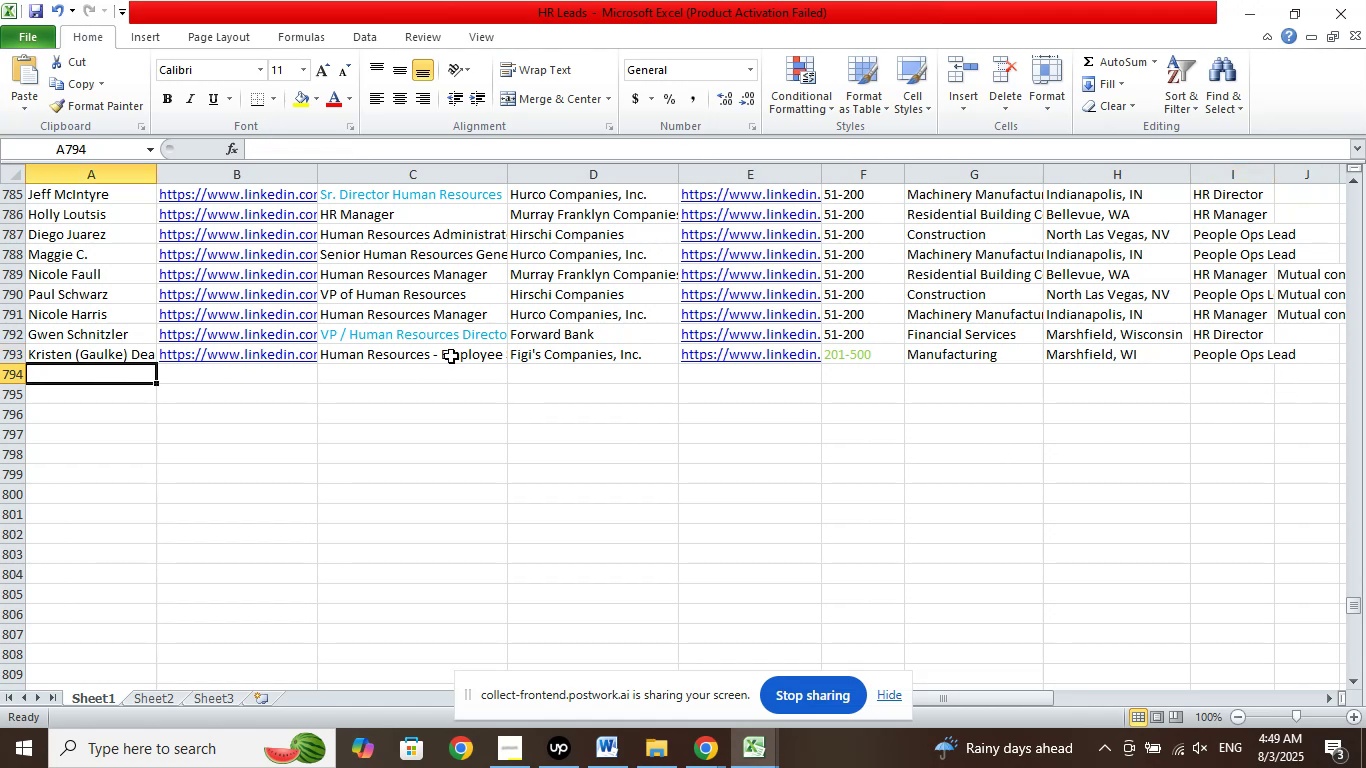 
scroll: coordinate [451, 356], scroll_direction: down, amount: 2.0
 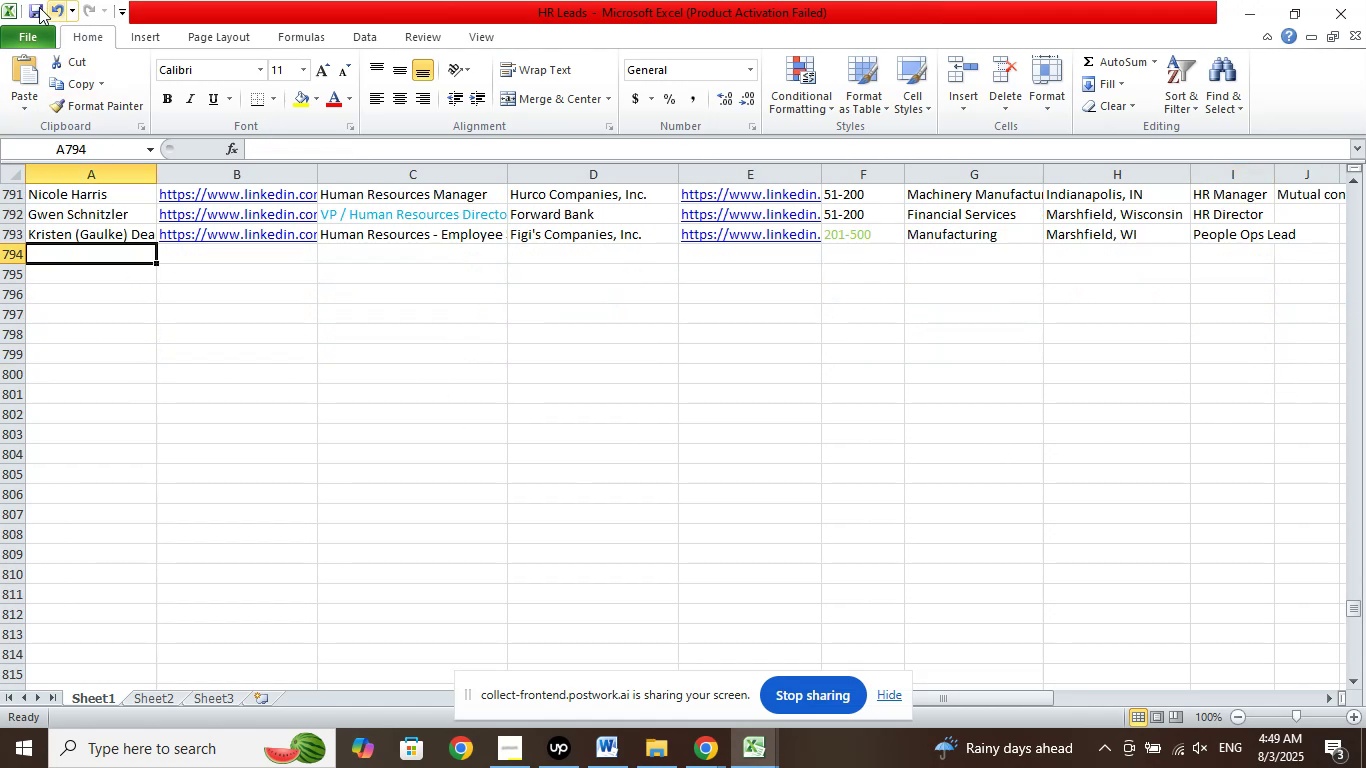 
left_click([36, 5])
 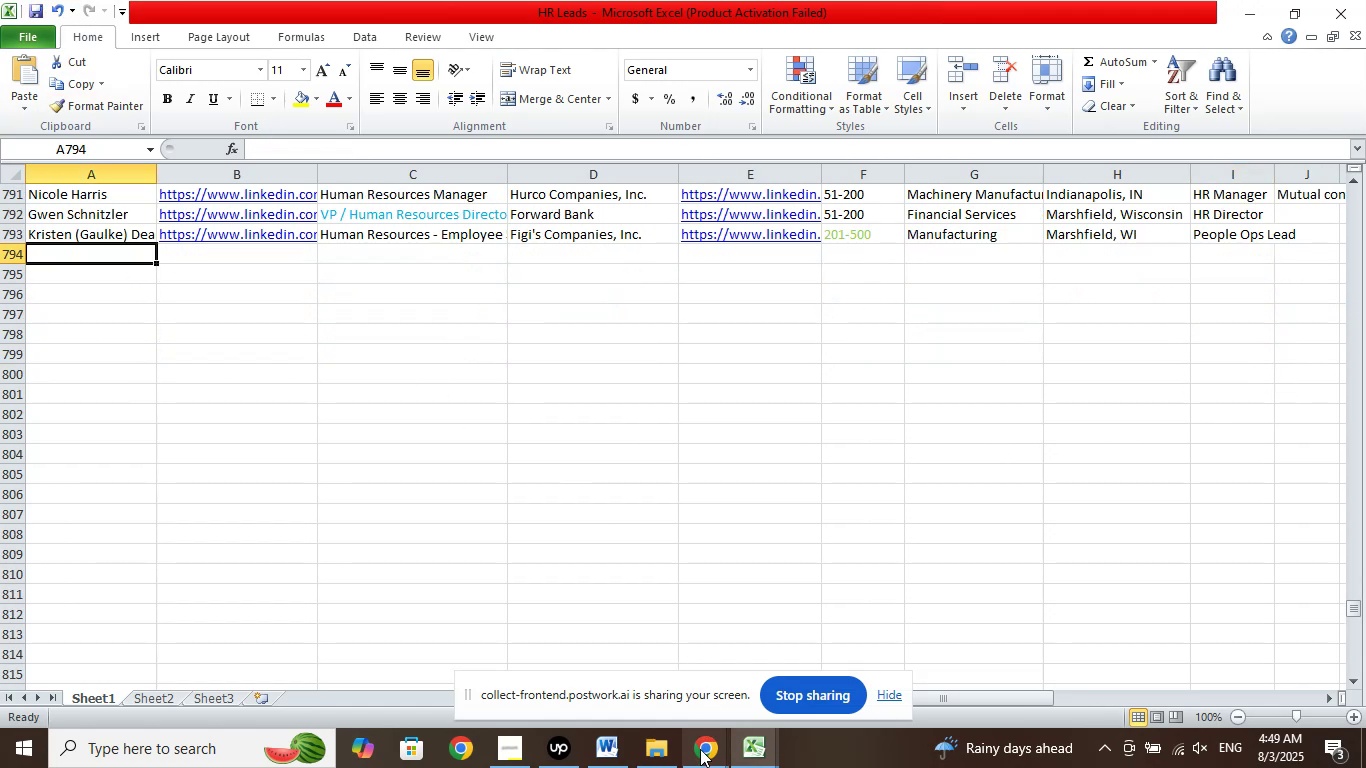 
left_click([700, 751])
 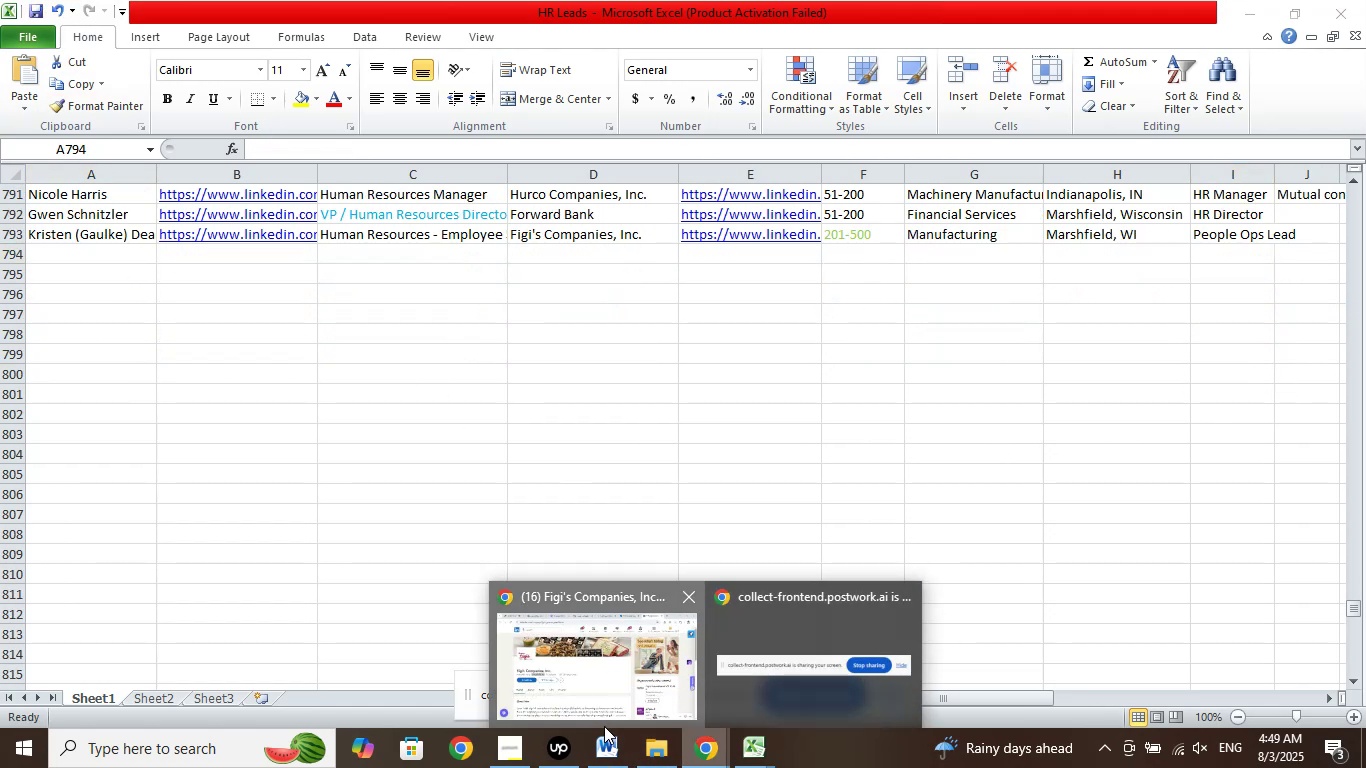 
left_click([604, 726])
 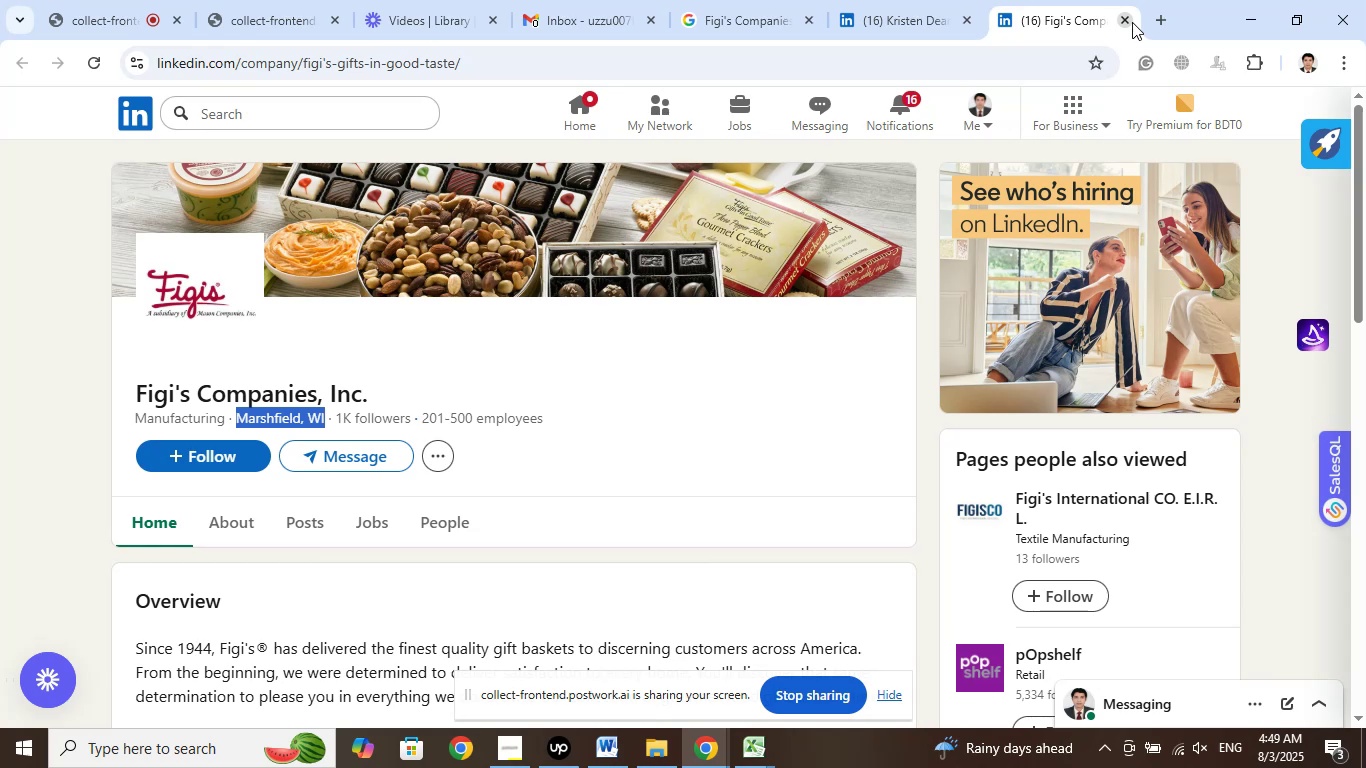 
scroll: coordinate [1211, 370], scroll_direction: down, amount: 4.0
 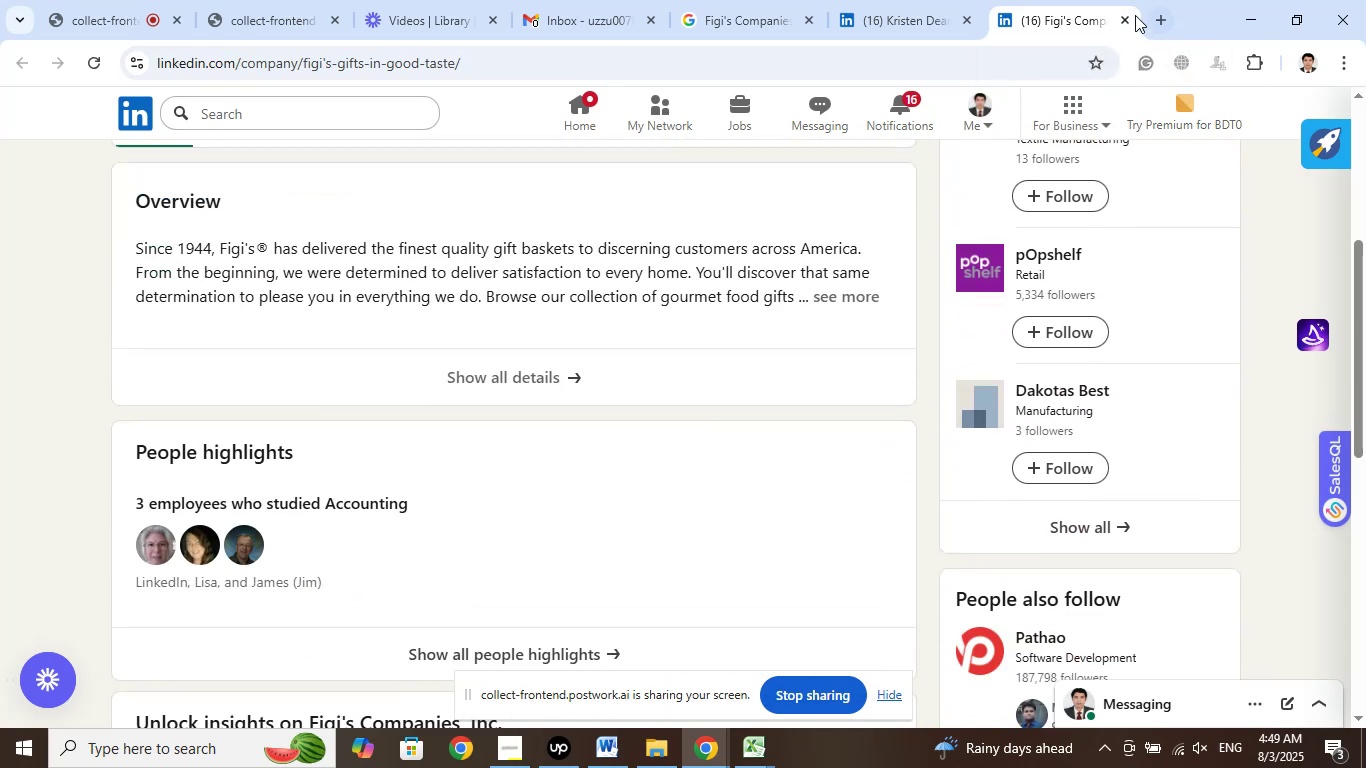 
left_click([1126, 22])
 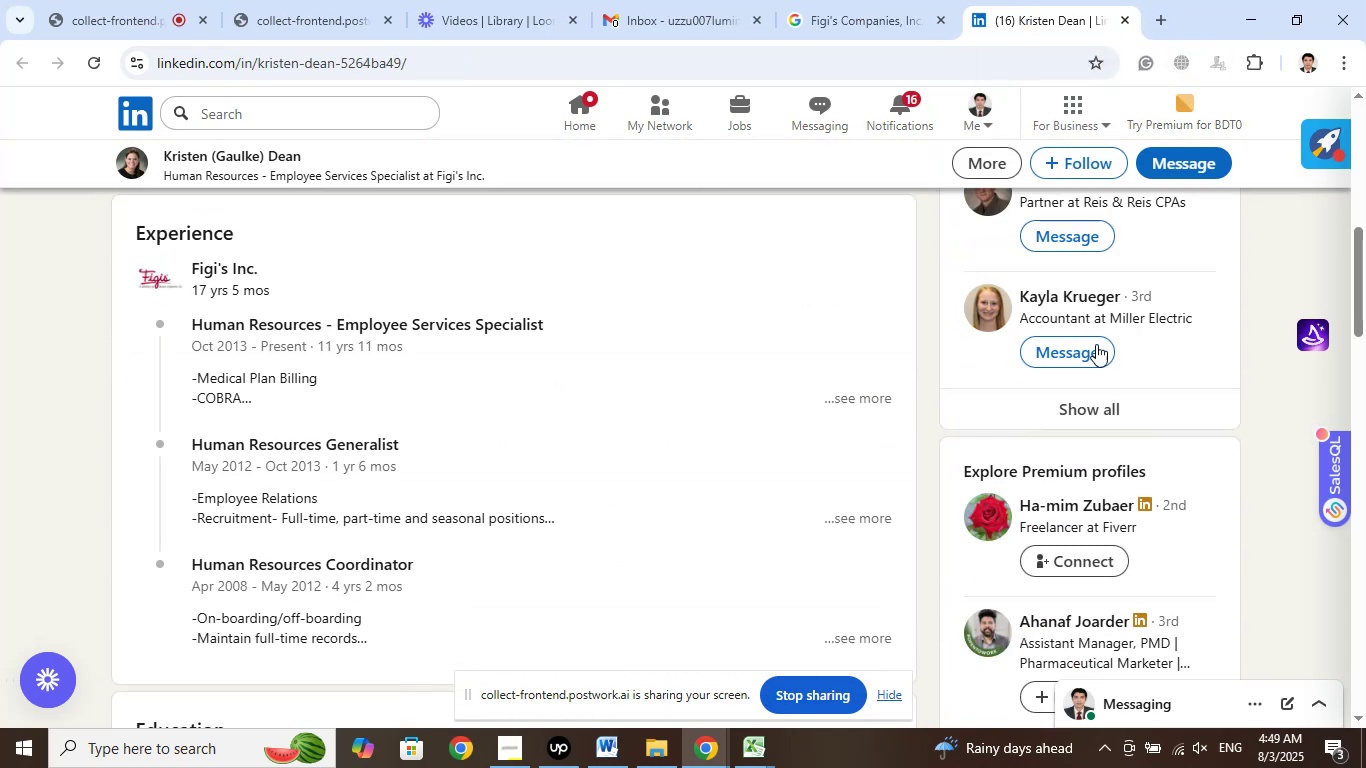 
scroll: coordinate [1243, 348], scroll_direction: up, amount: 9.0
 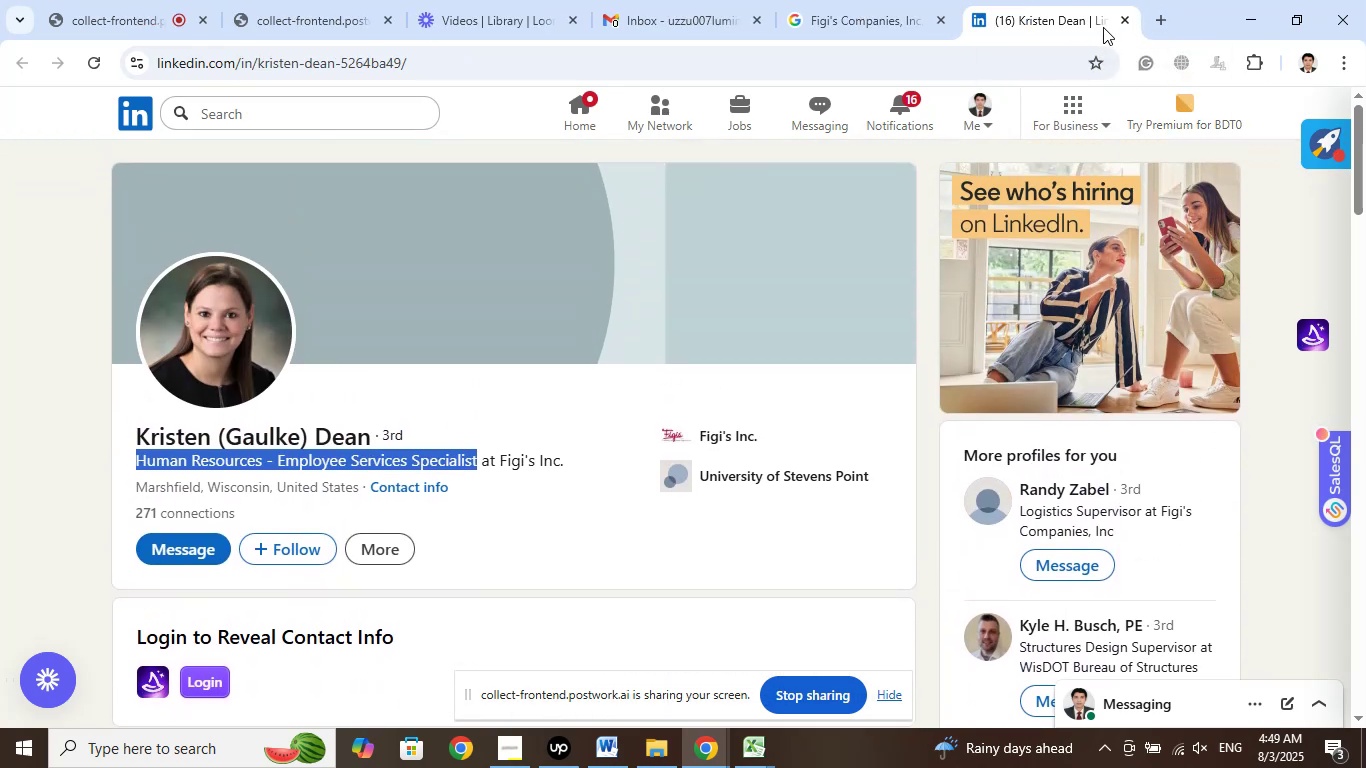 
left_click([1130, 21])
 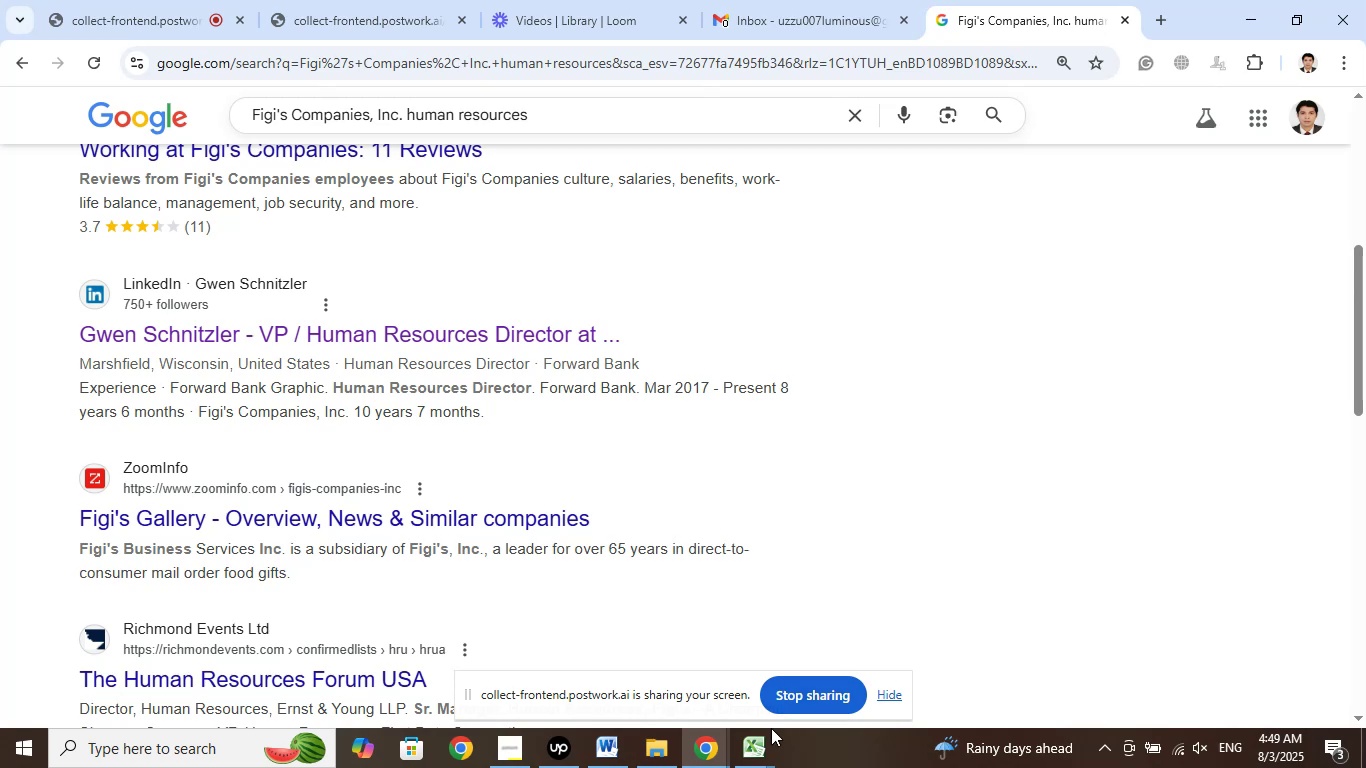 
left_click([750, 755])
 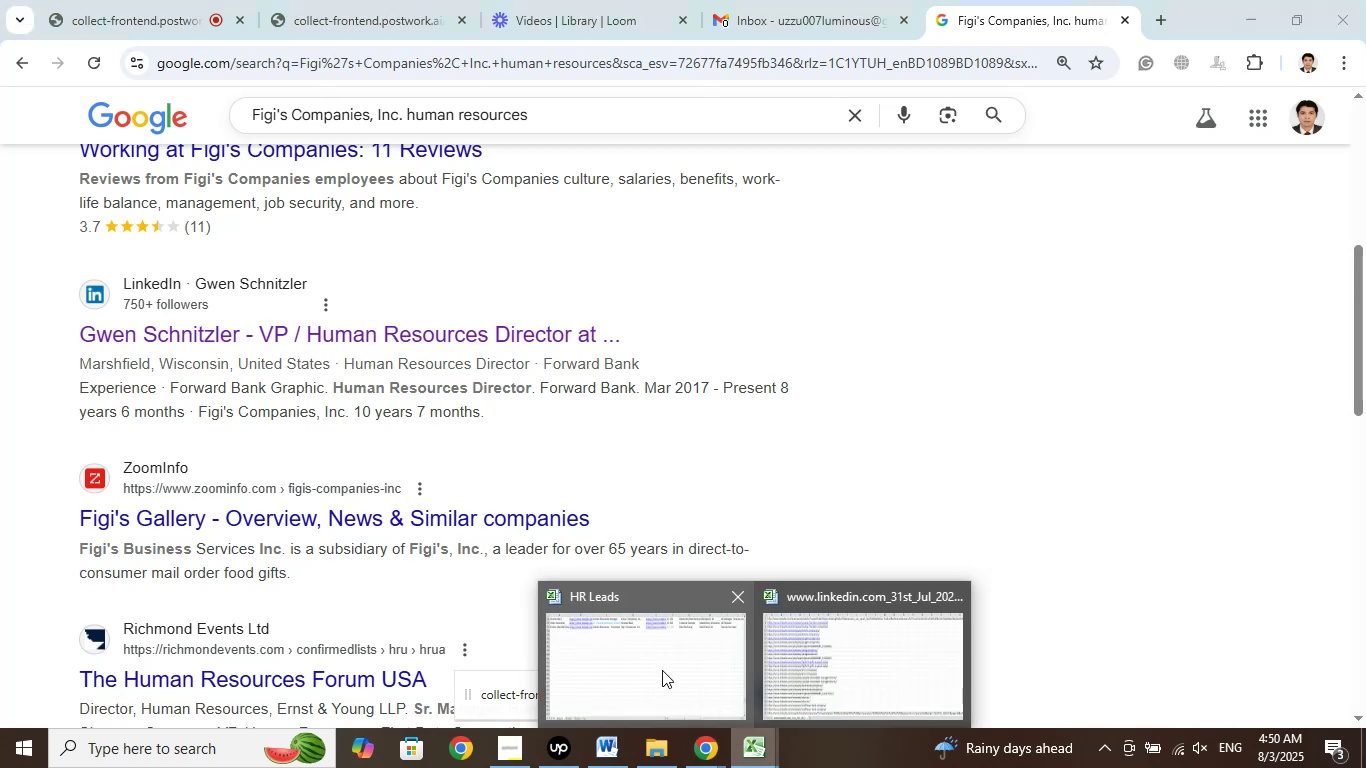 
left_click([662, 670])
 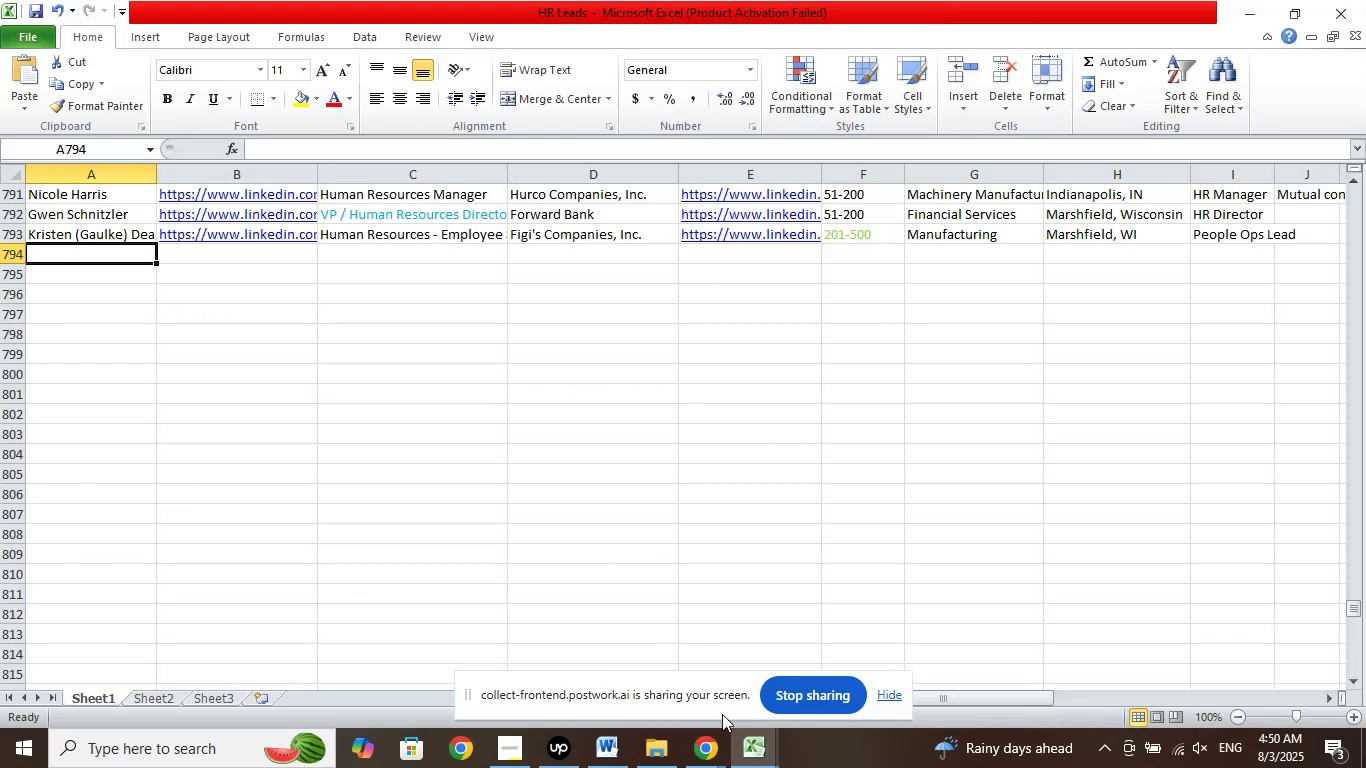 
left_click([763, 751])
 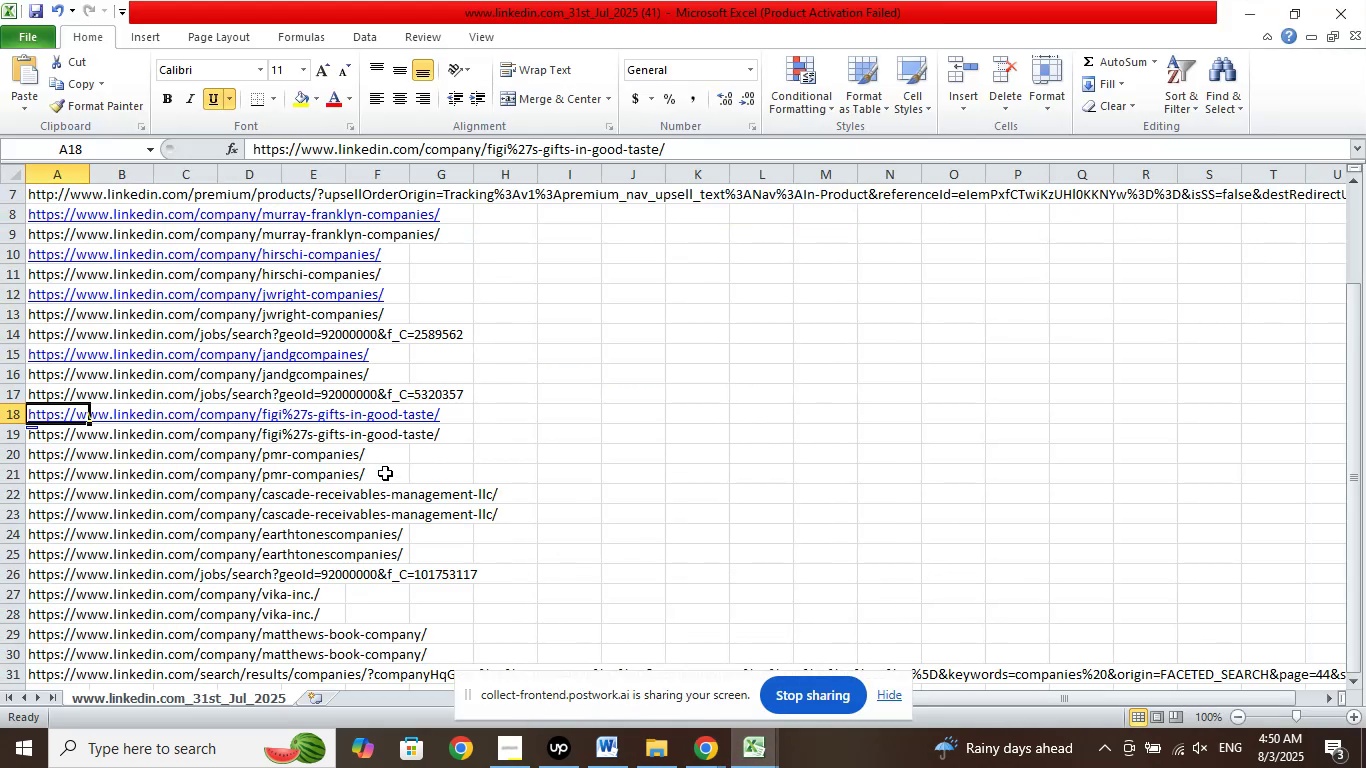 
scroll: coordinate [578, 420], scroll_direction: down, amount: 1.0
 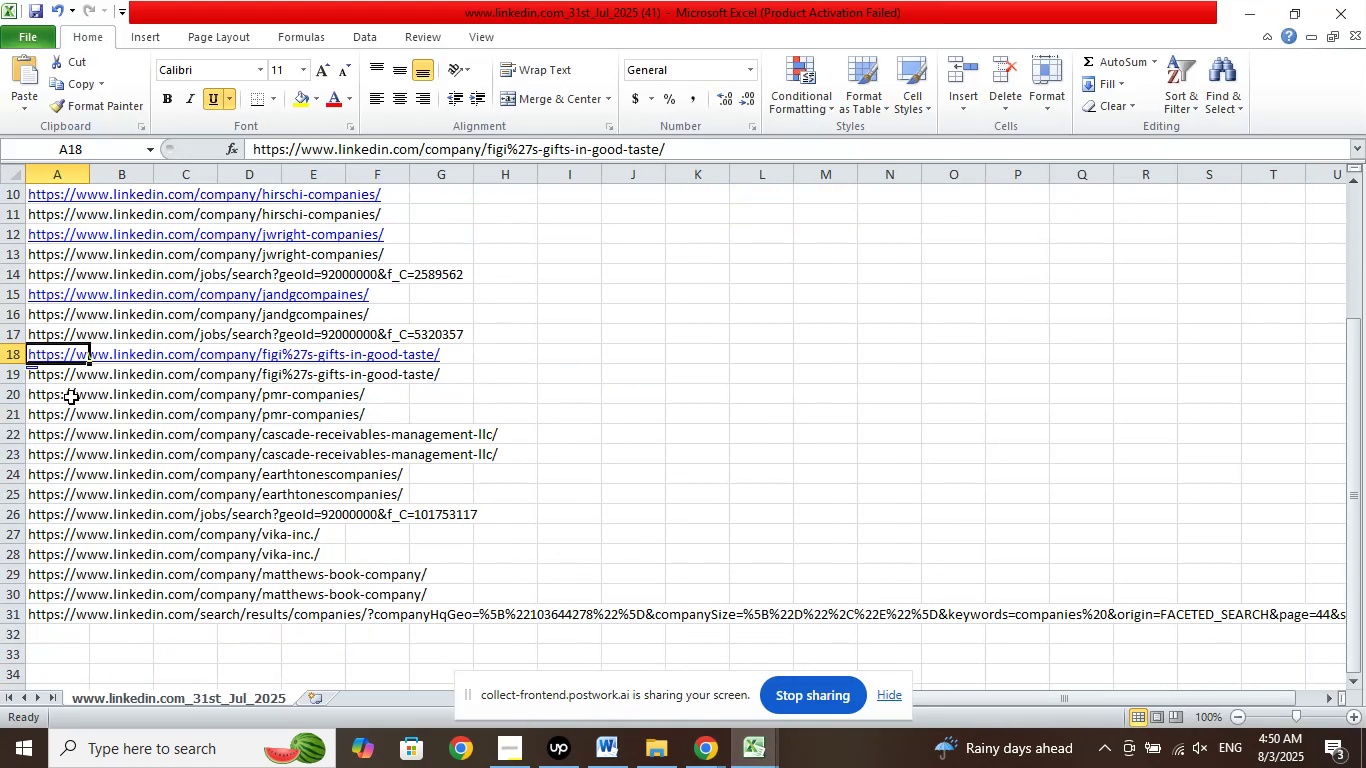 
left_click([60, 397])
 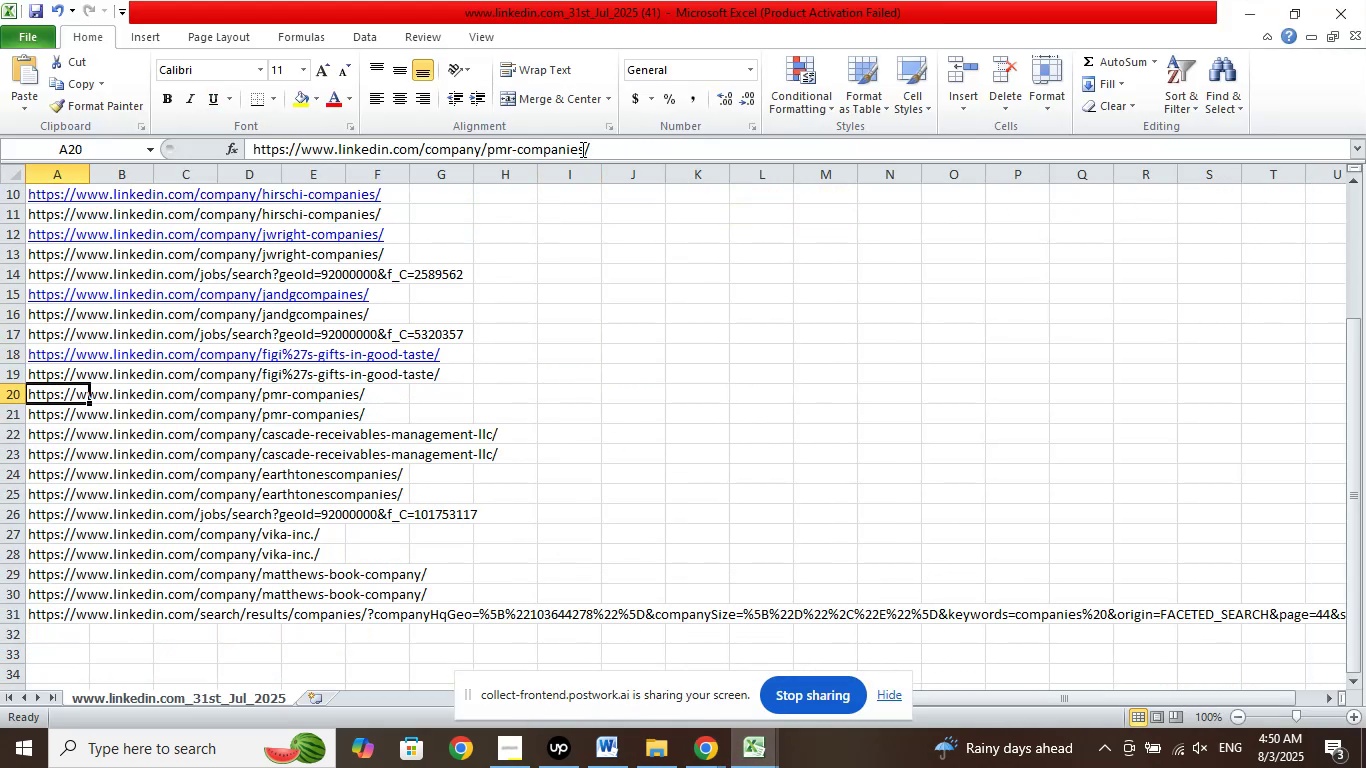 
left_click_drag(start_coordinate=[584, 146], to_coordinate=[486, 147])
 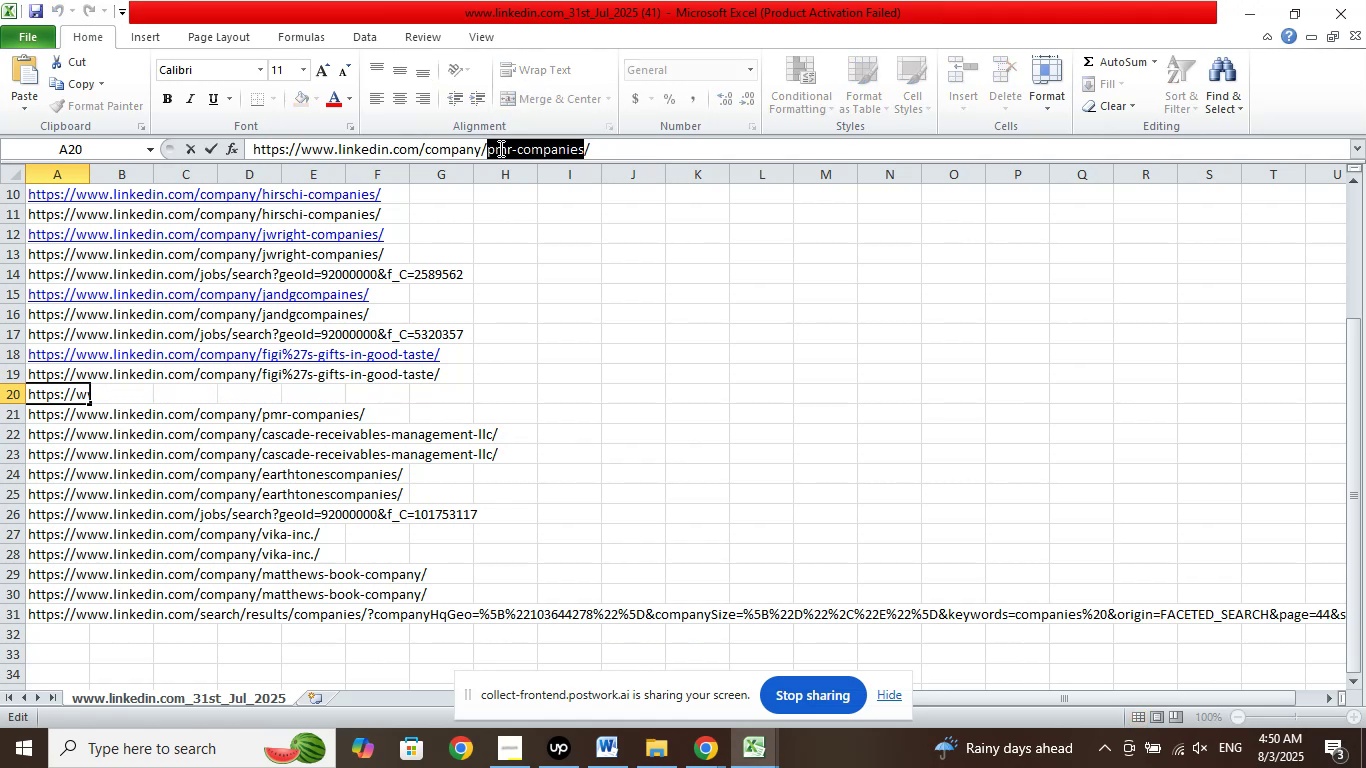 
right_click([499, 148])
 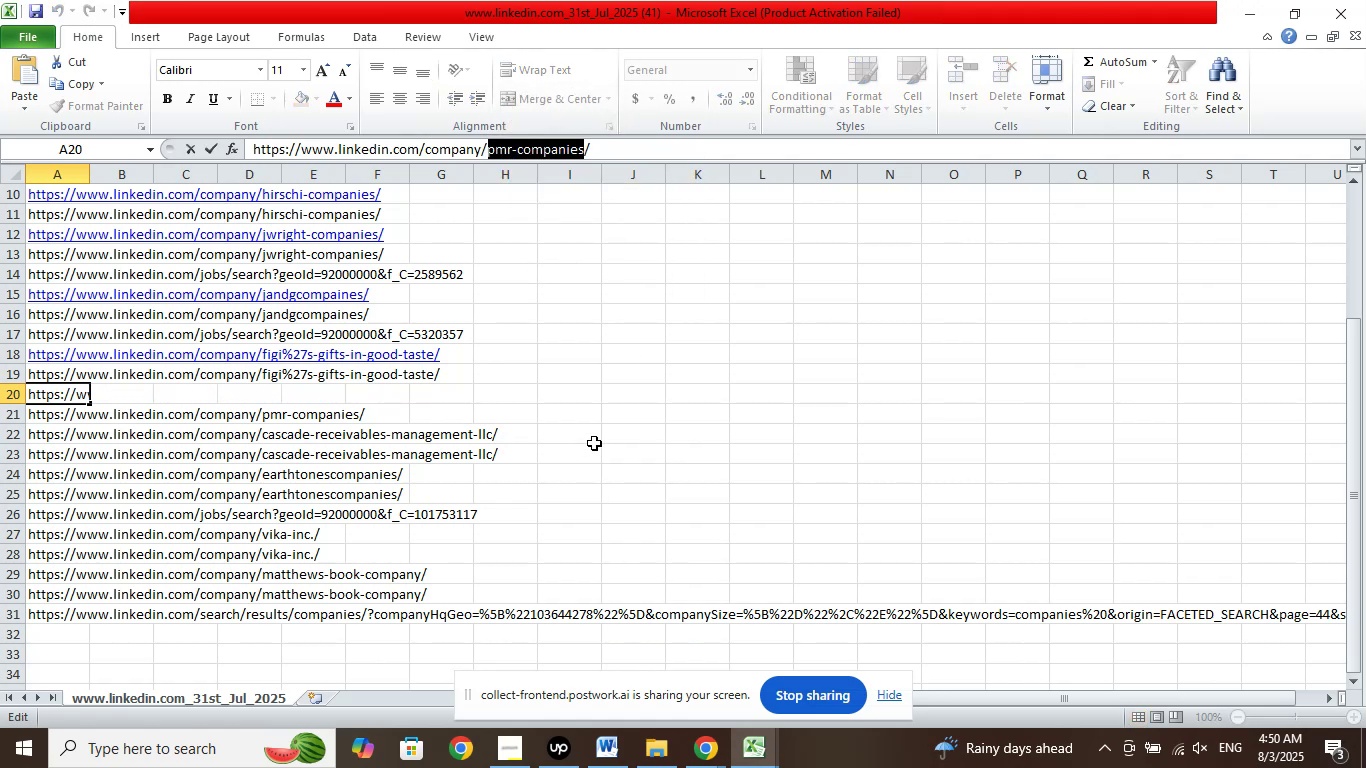 
left_click([610, 416])
 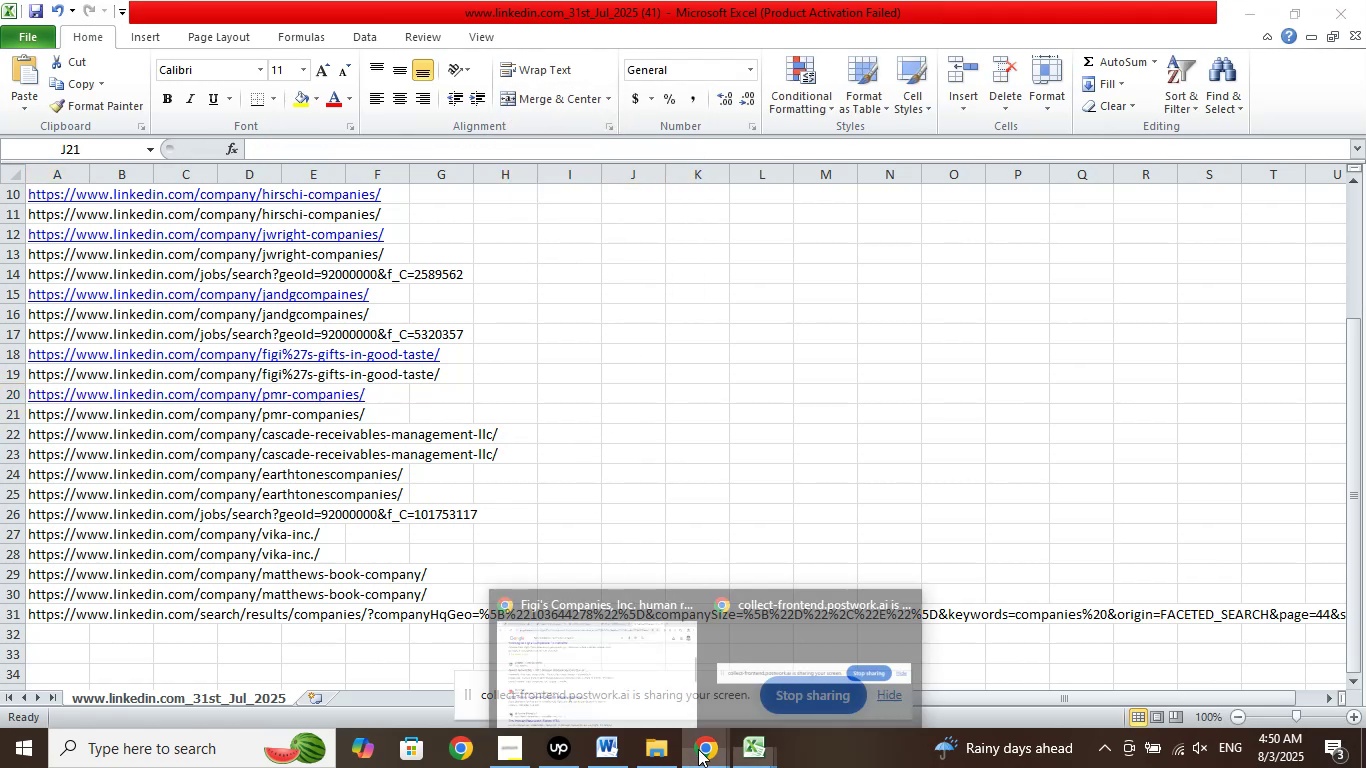 
left_click([615, 677])
 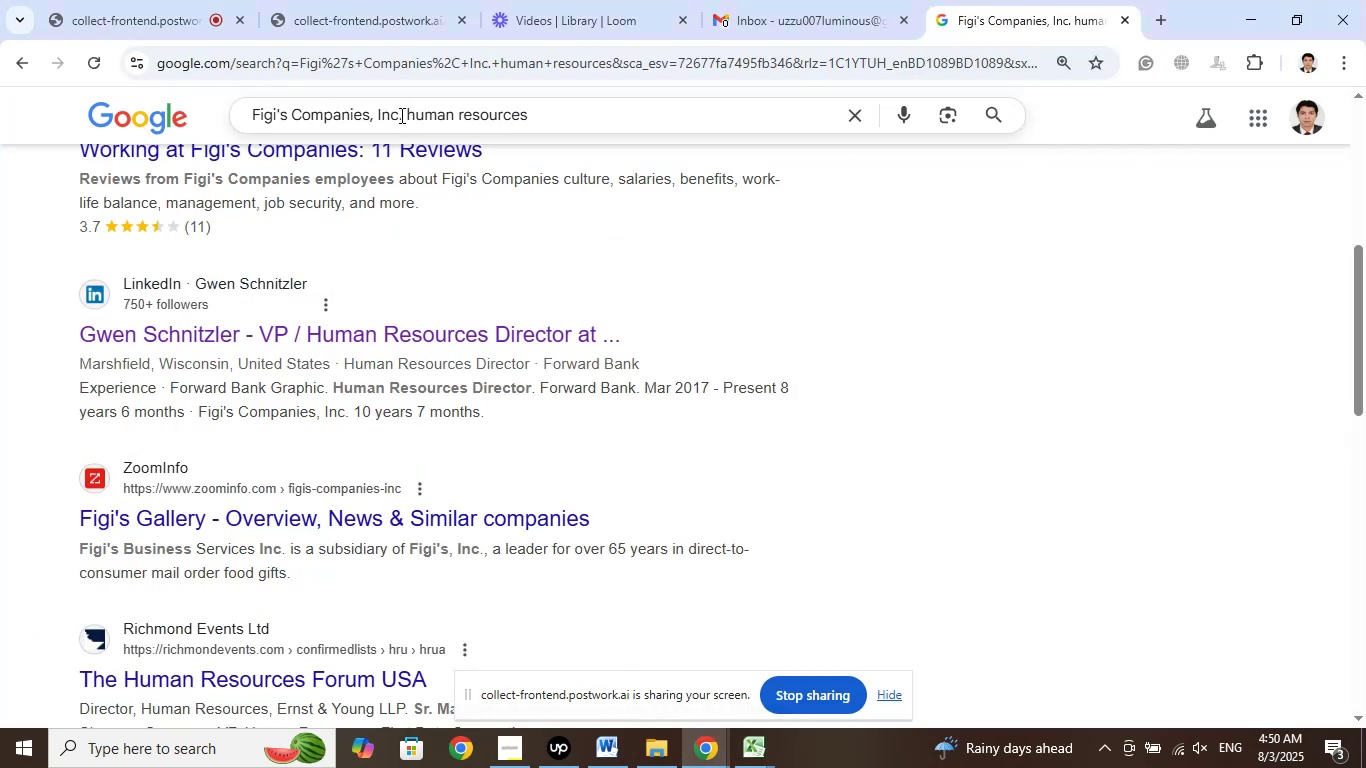 
left_click([400, 114])
 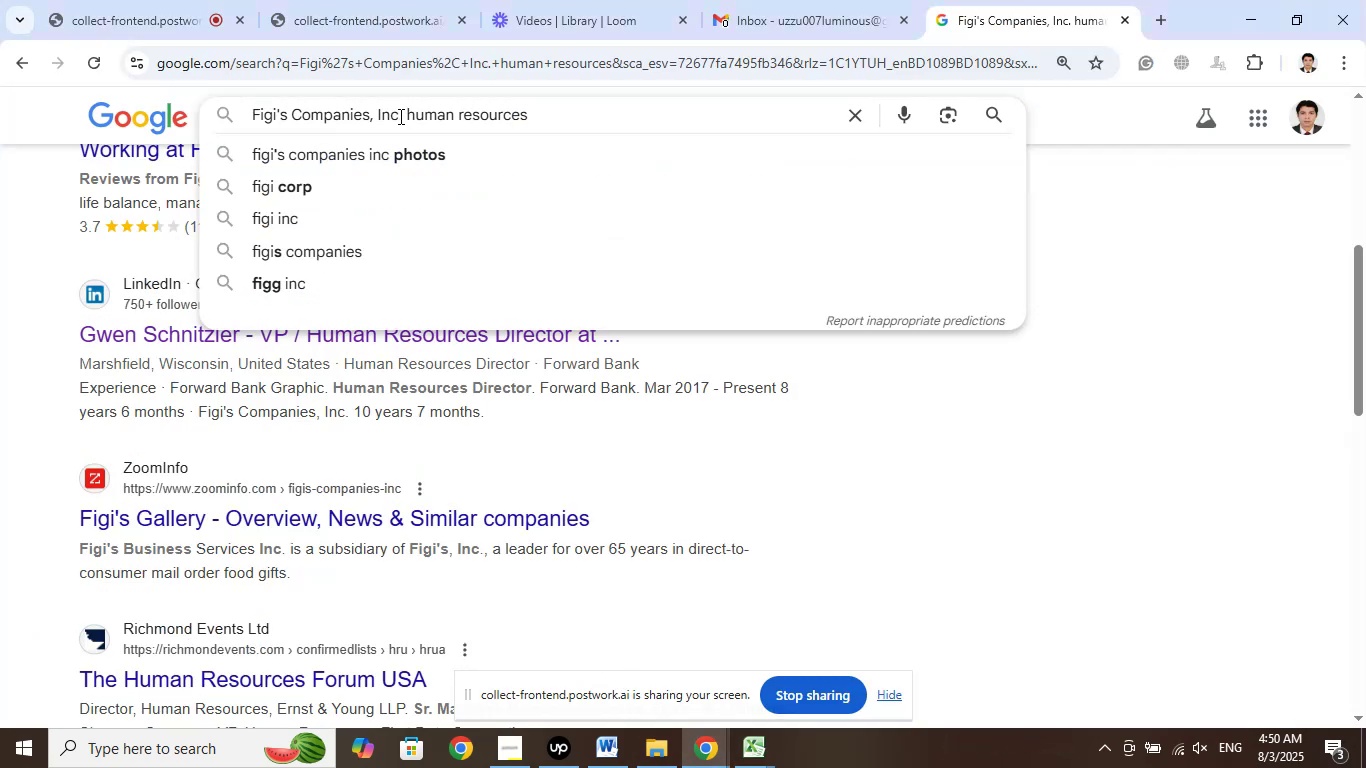 
left_click_drag(start_coordinate=[403, 115], to_coordinate=[241, 116])
 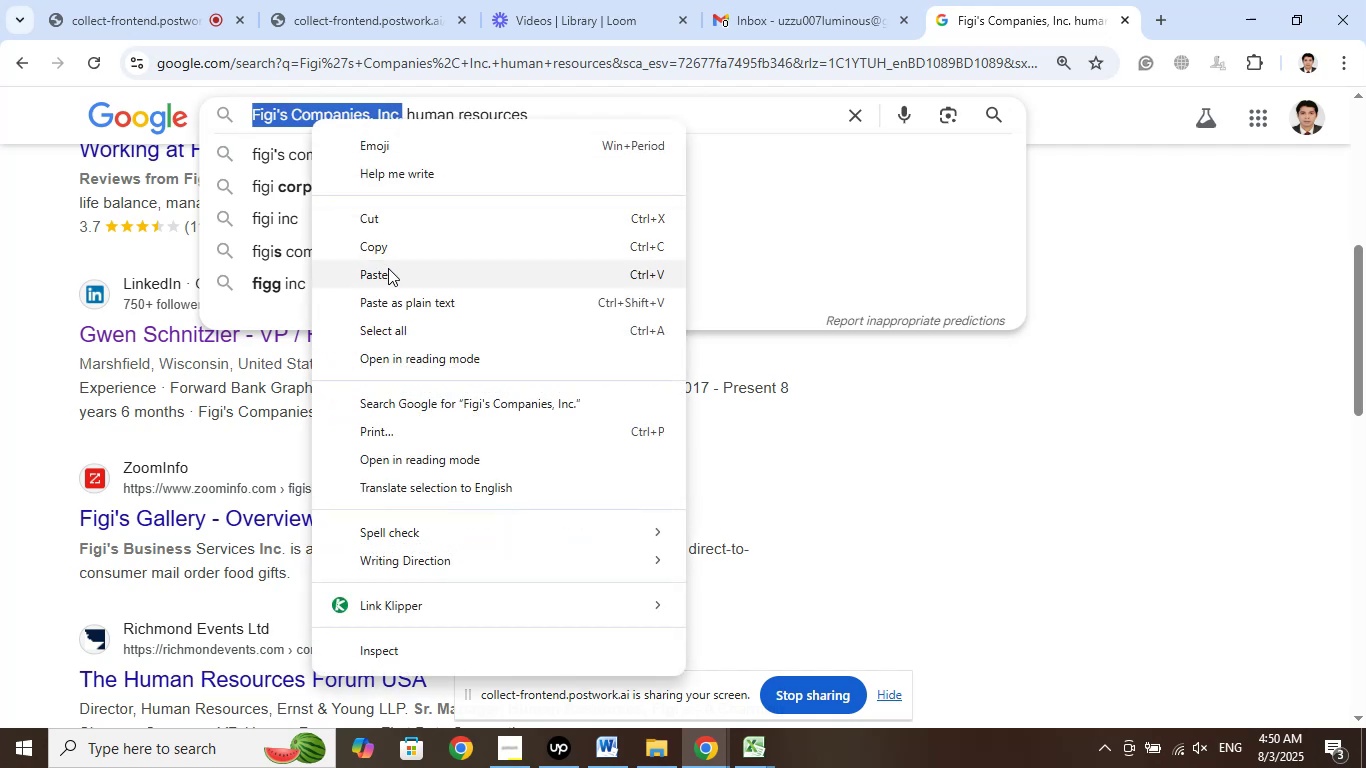 
left_click([388, 277])
 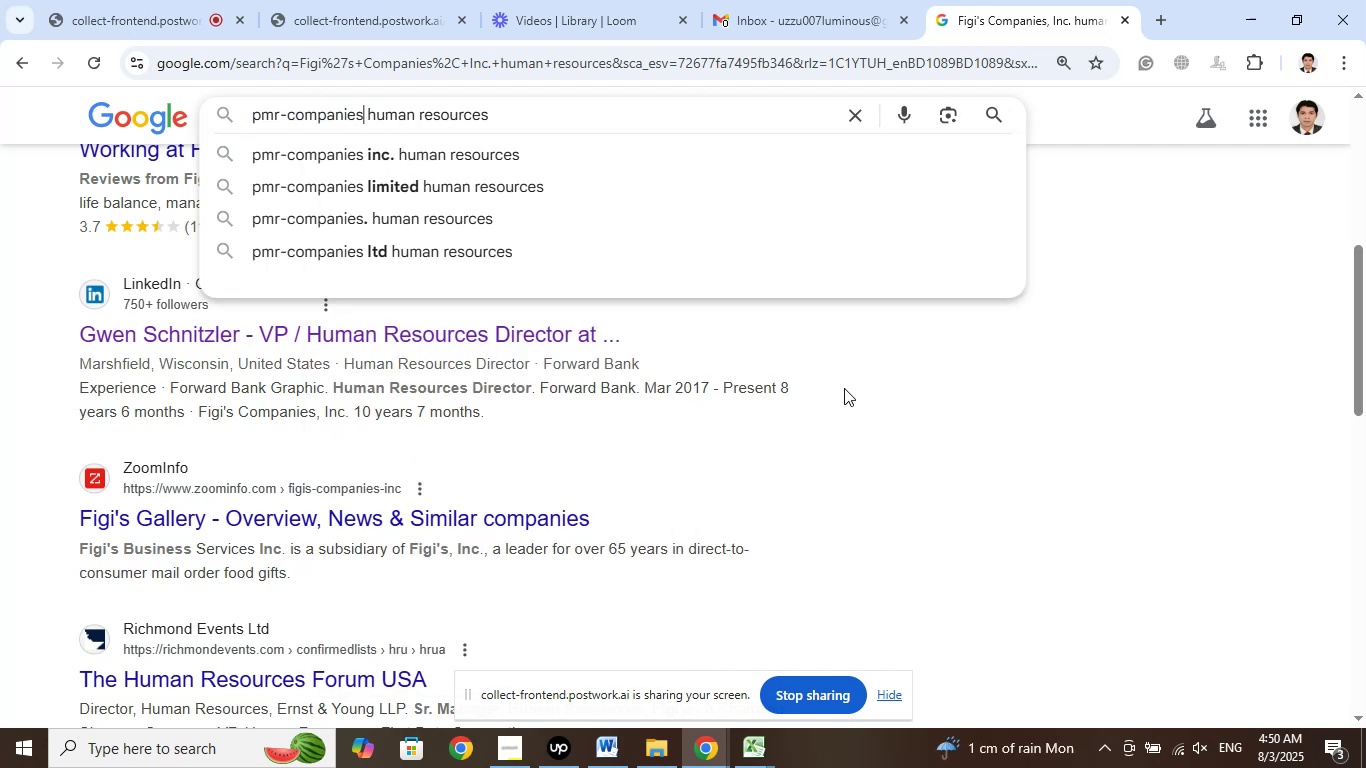 
key(Enter)
 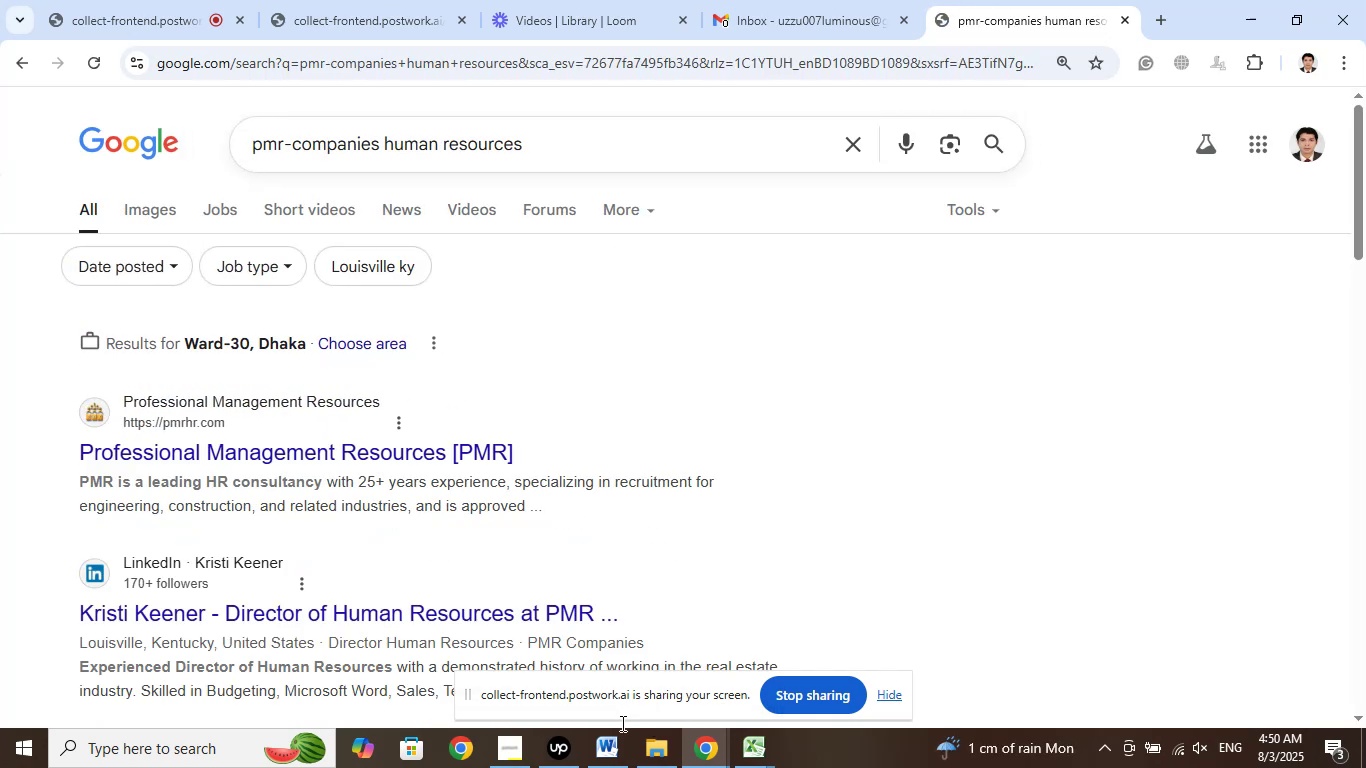 
left_click([559, 748])
 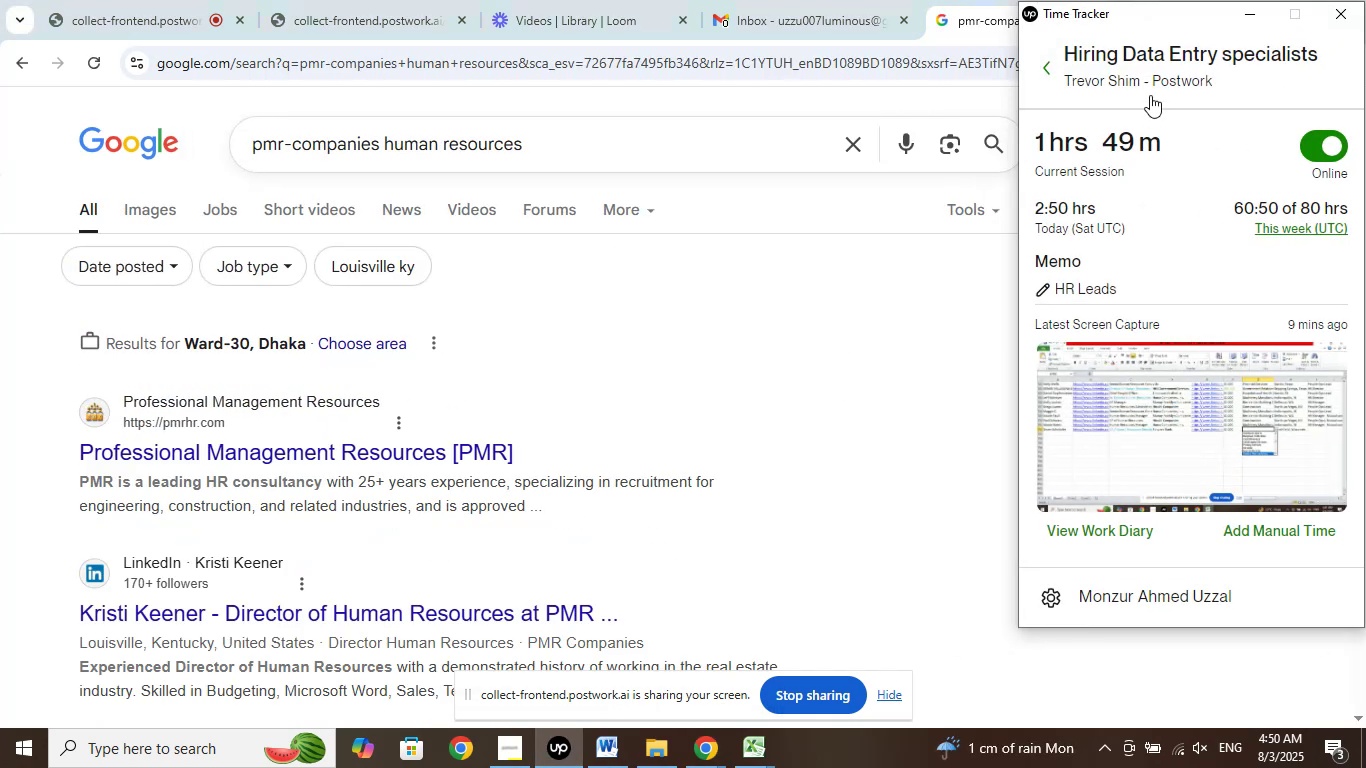 
left_click([1242, 16])
 